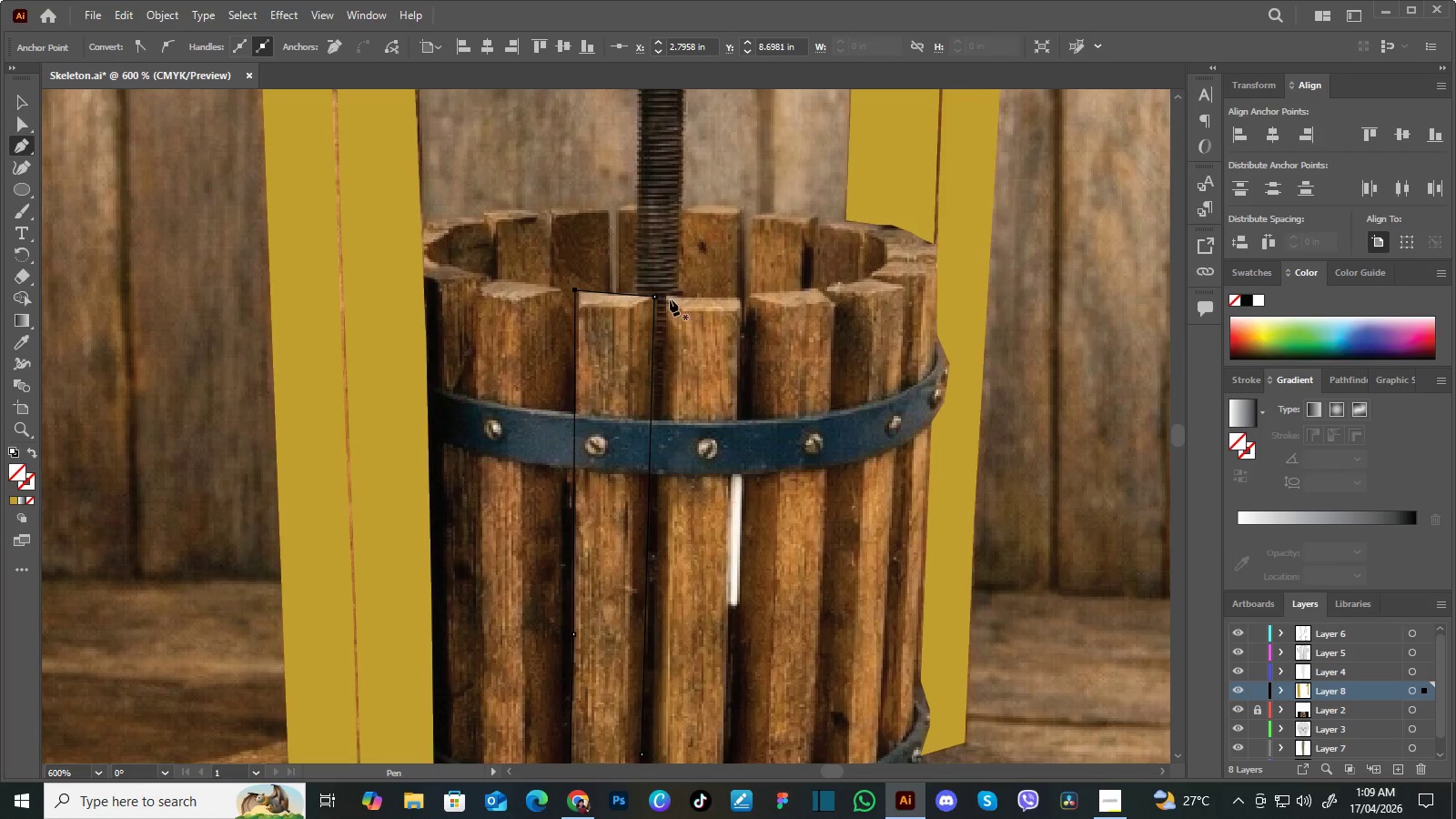 
left_click_drag(start_coordinate=[810, 476], to_coordinate=[691, 432])
 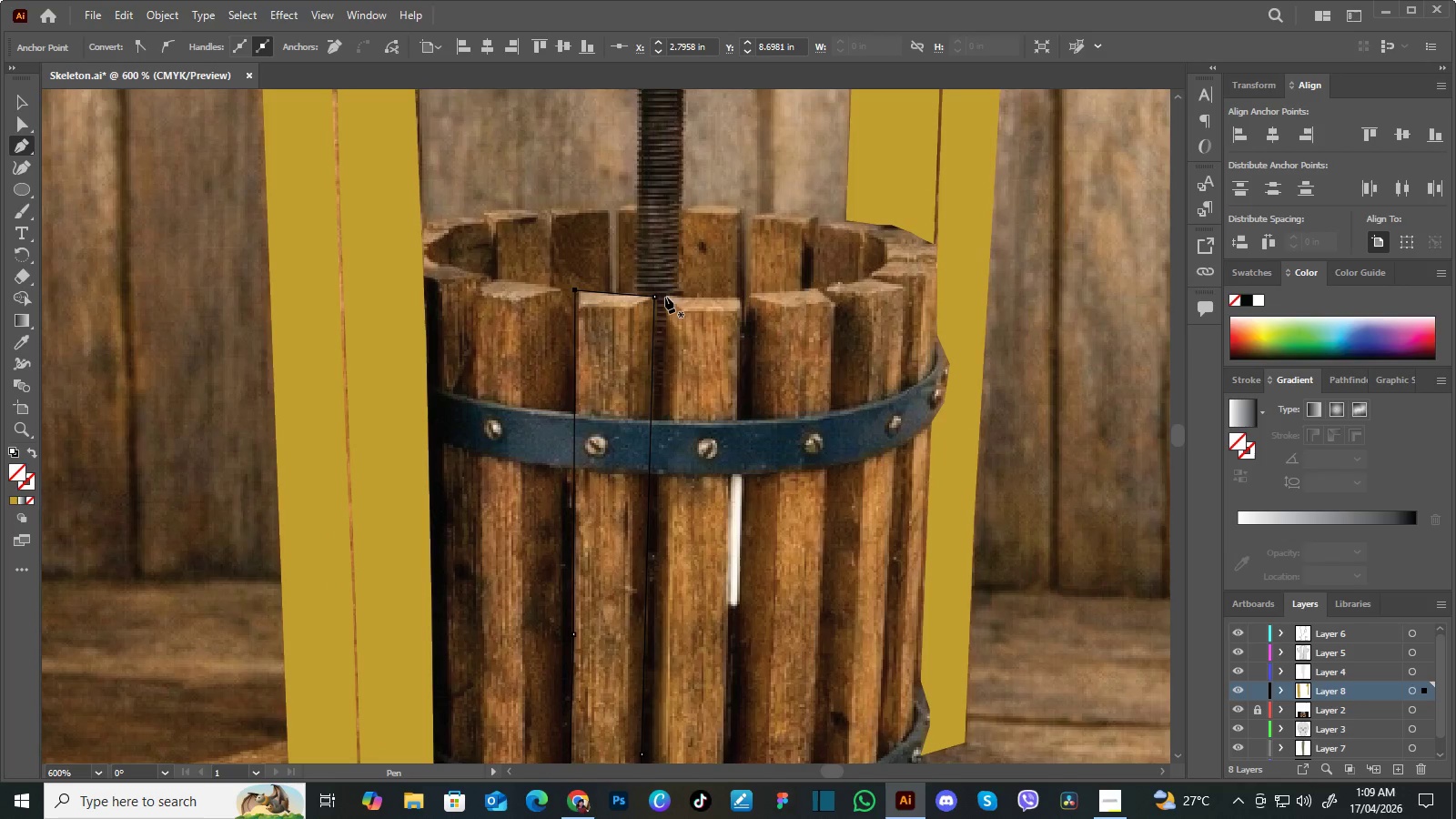 
left_click([665, 296])
 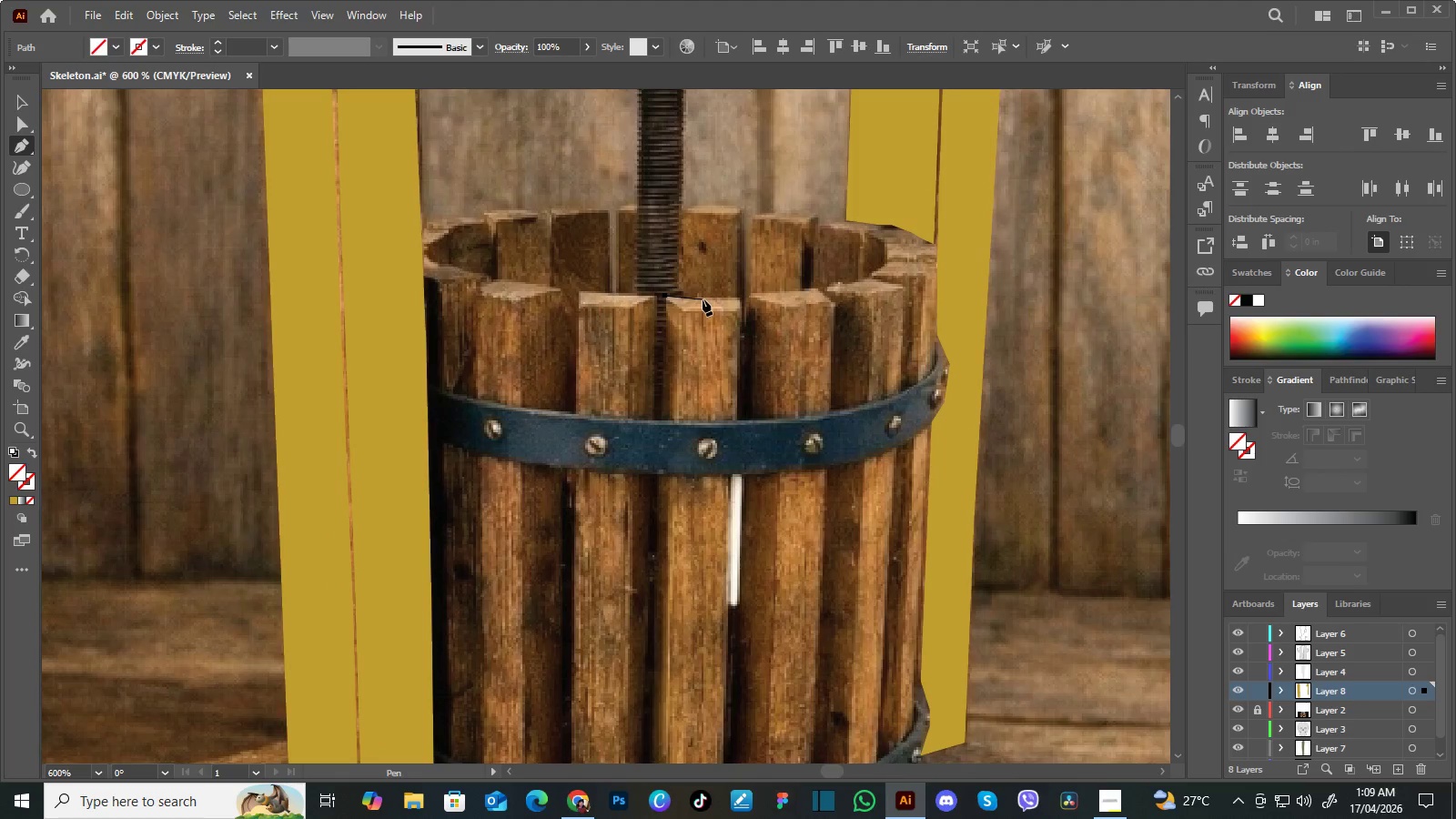 
left_click([705, 298])
 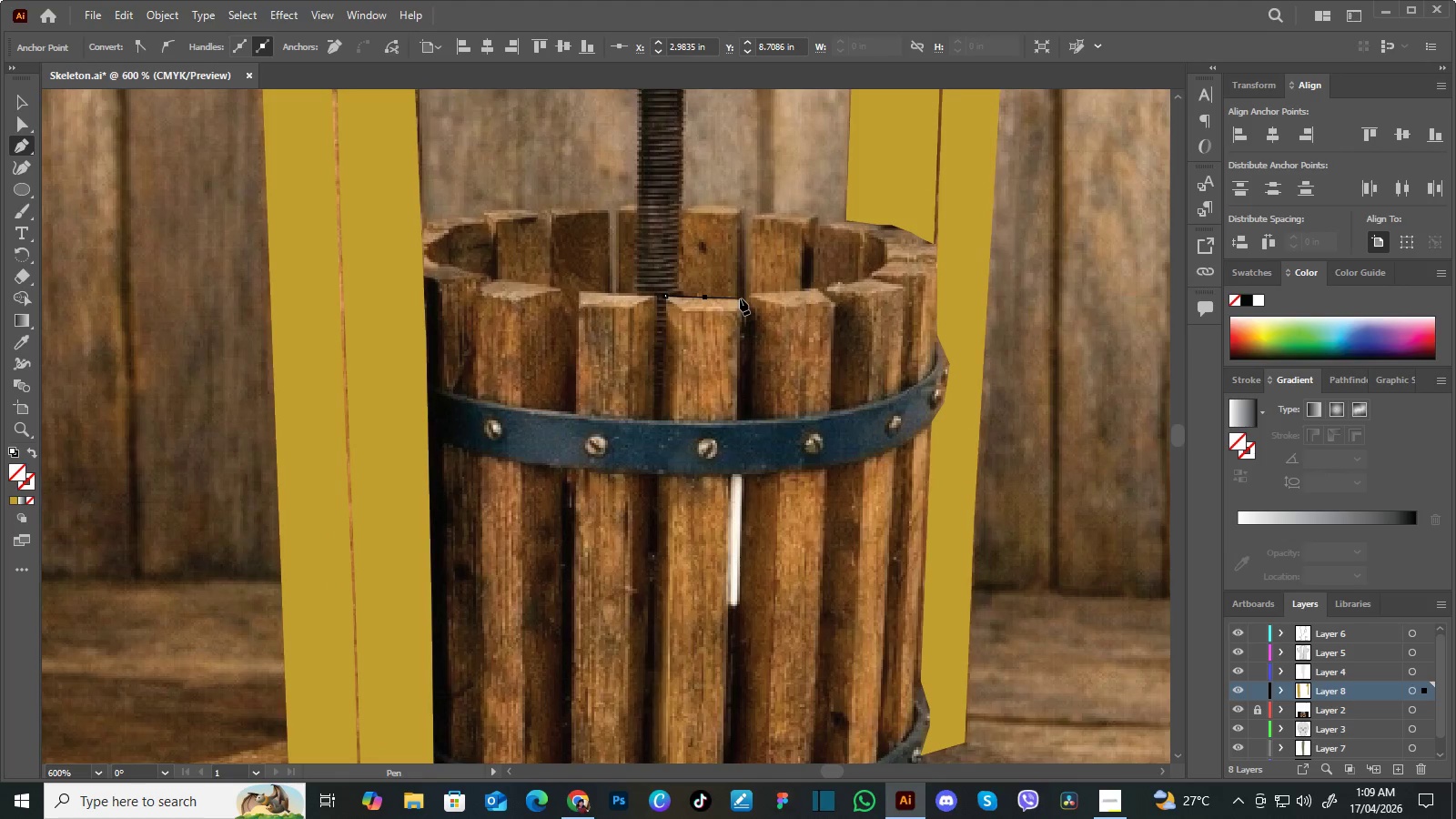 
left_click([740, 298])
 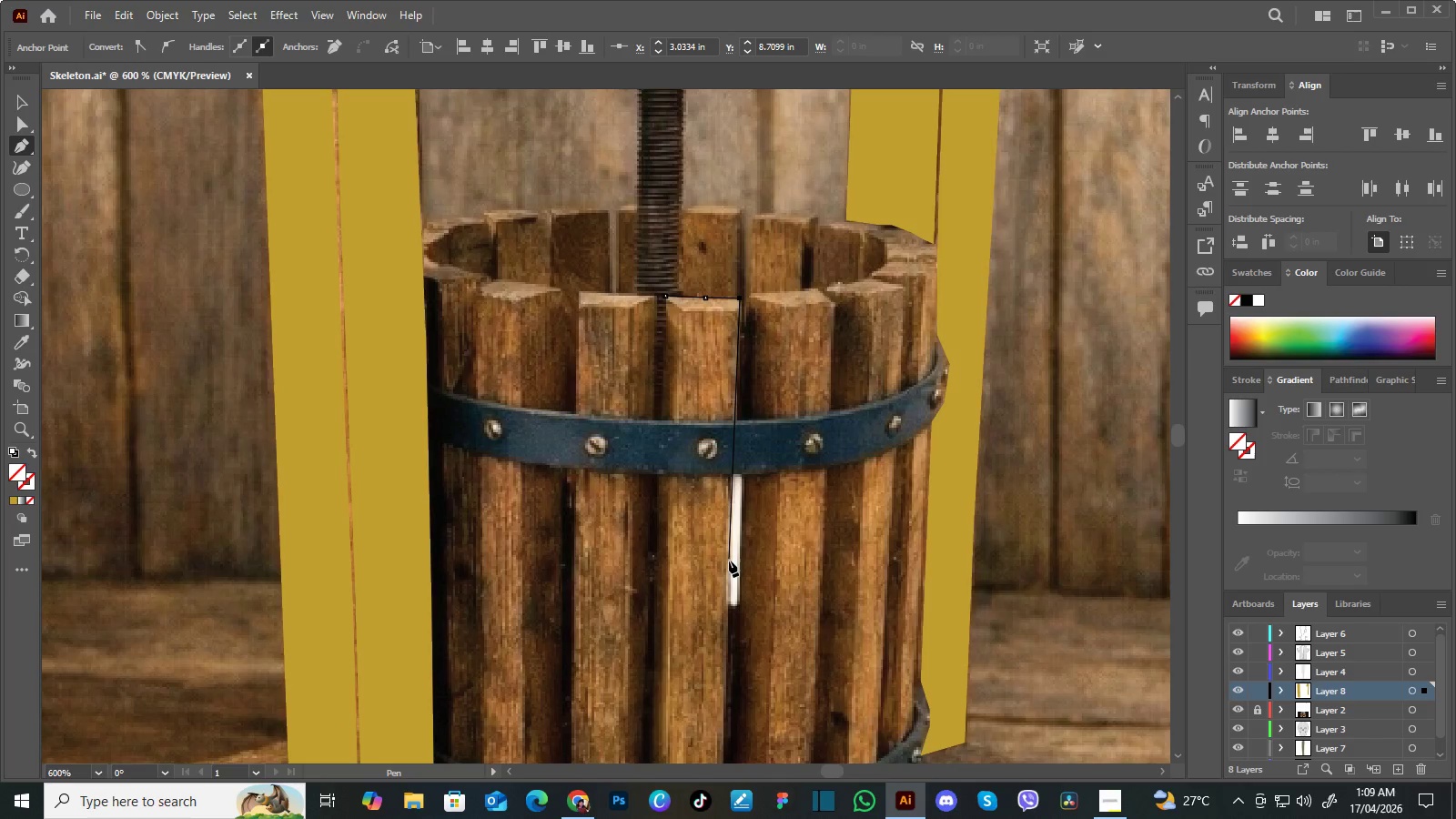 
left_click([727, 561])
 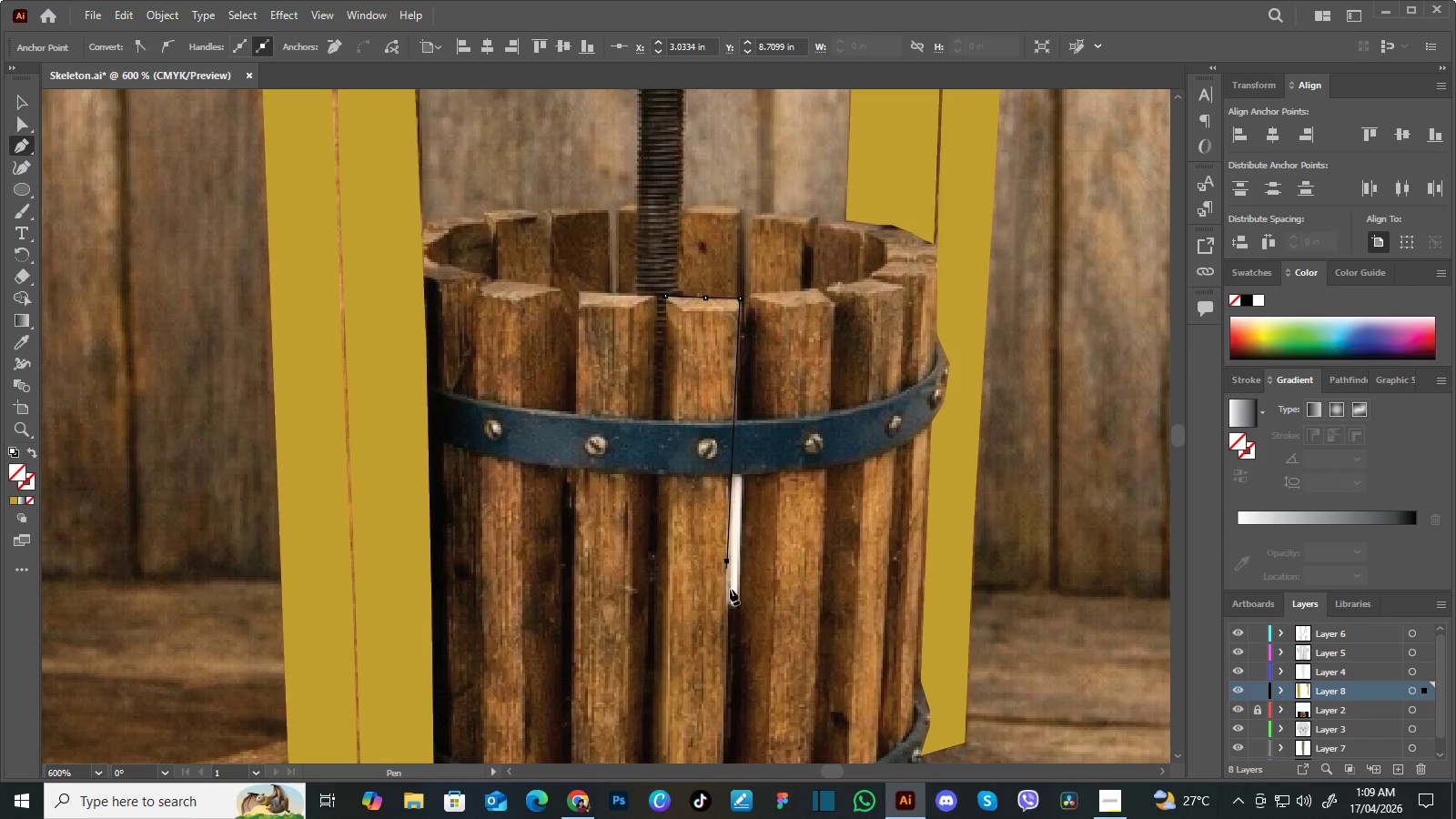 
hold_key(key=Space, duration=0.69)
 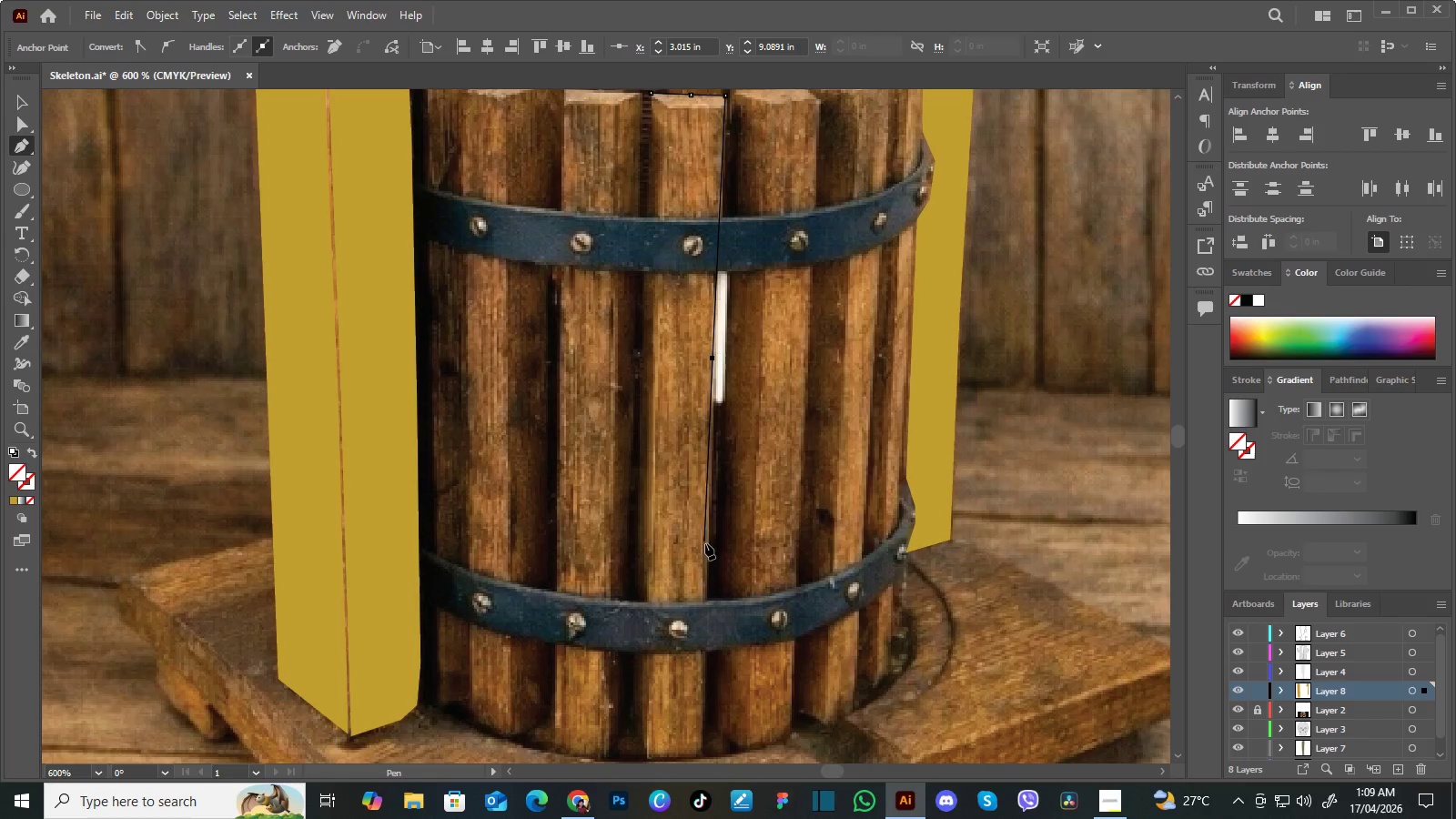 
left_click_drag(start_coordinate=[745, 636], to_coordinate=[728, 399])
 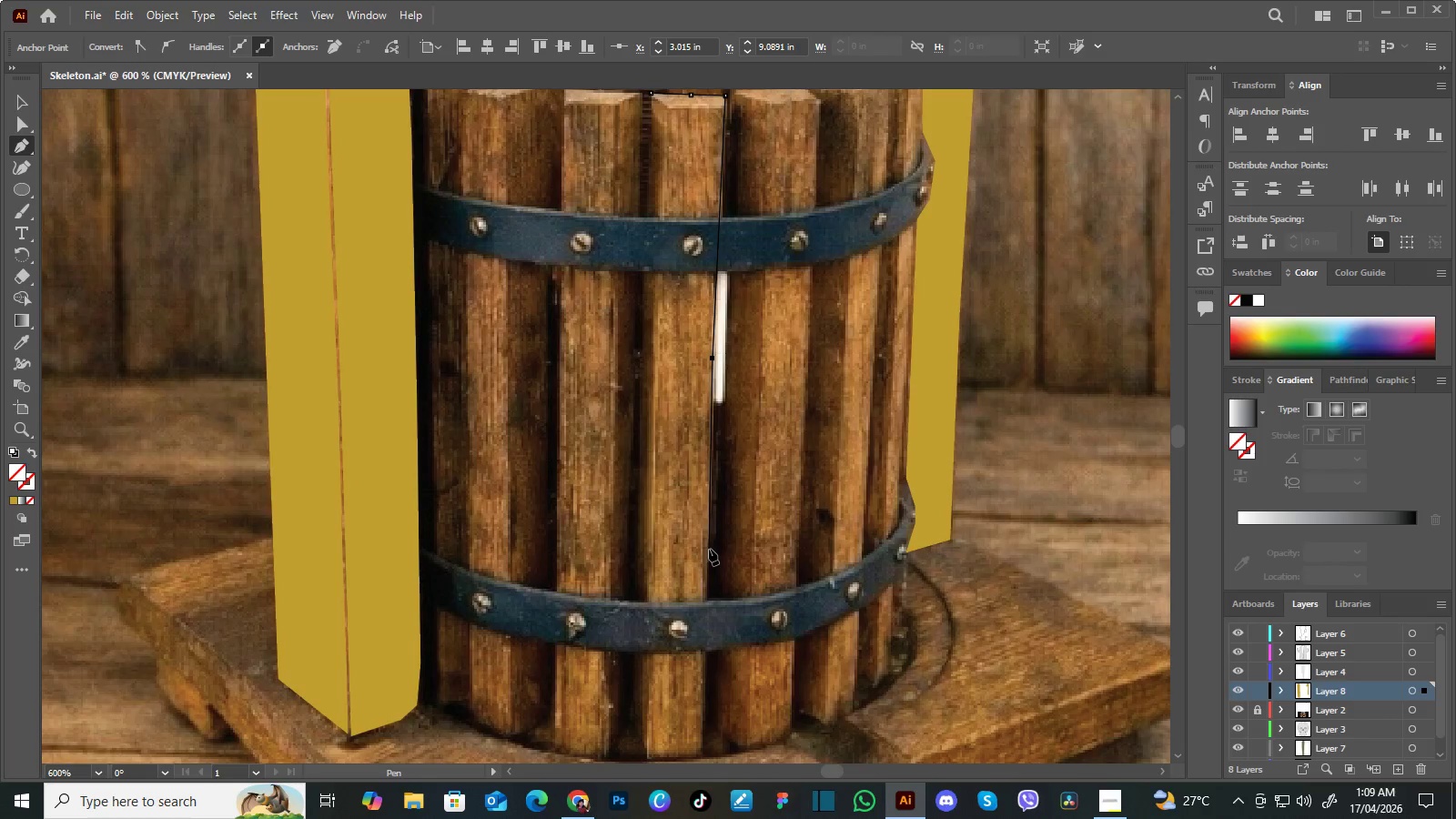 
left_click([709, 549])
 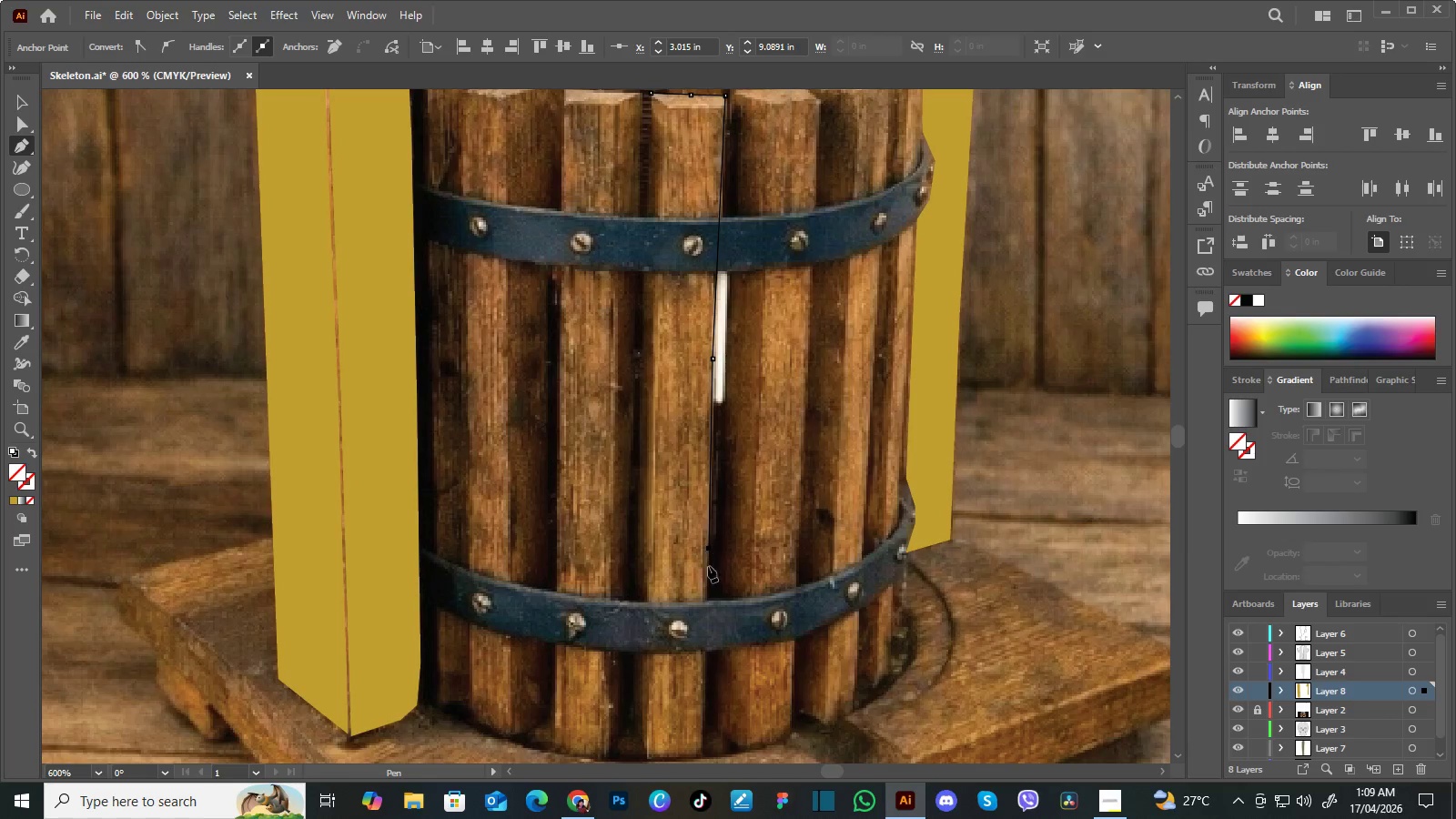 
hold_key(key=Space, duration=0.56)
 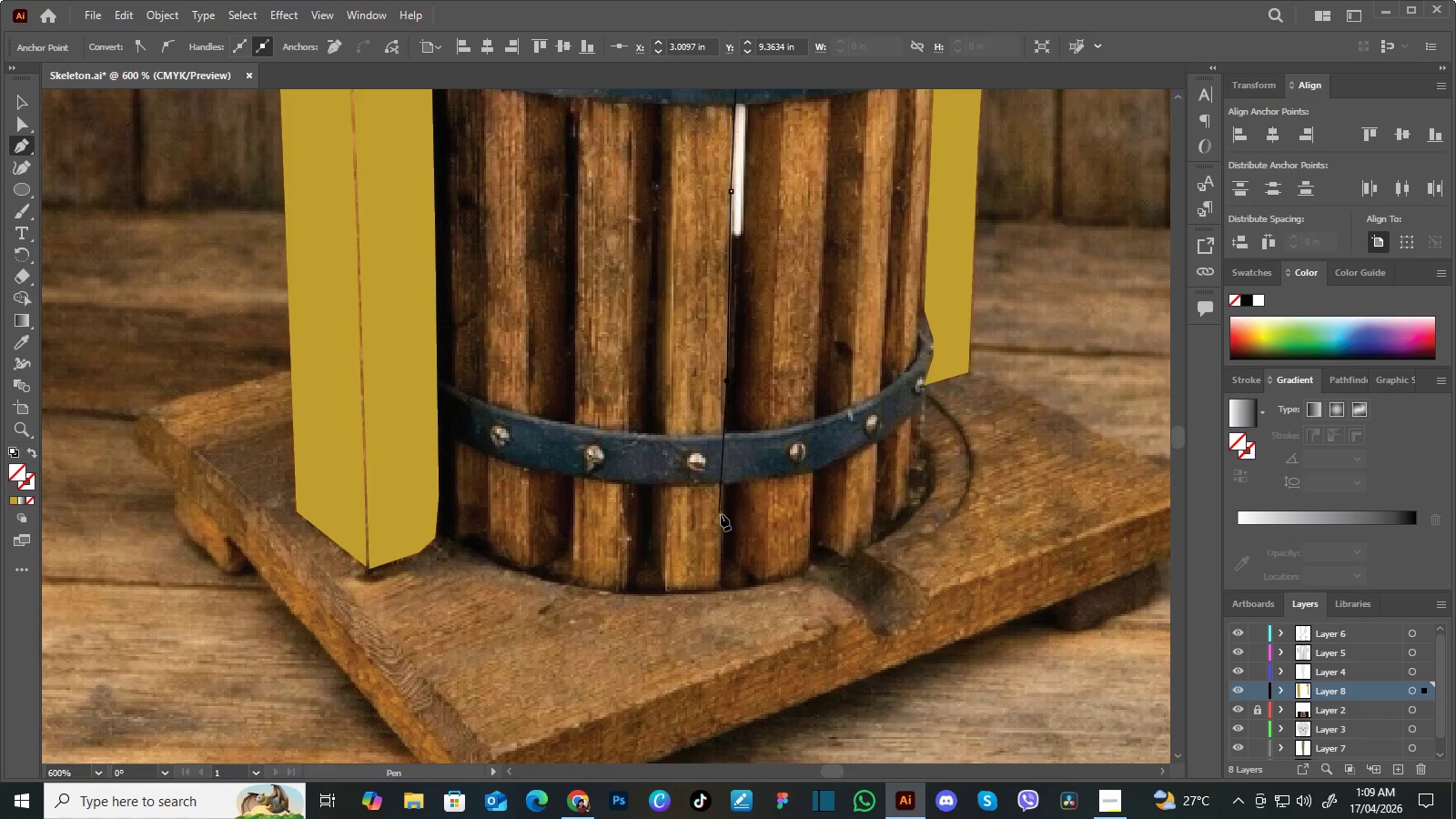 
left_click_drag(start_coordinate=[711, 630], to_coordinate=[731, 444])
 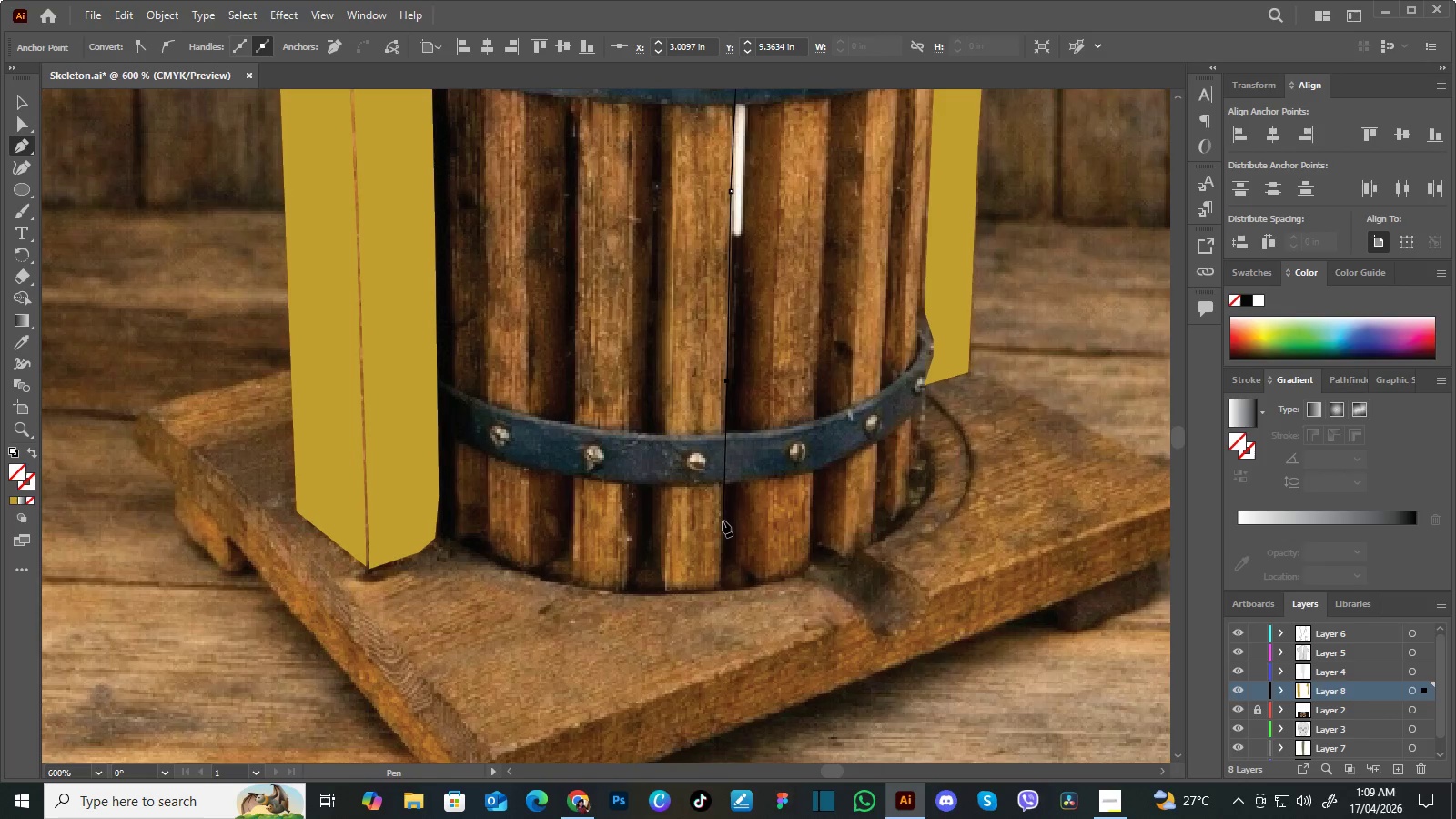 
left_click([723, 521])
 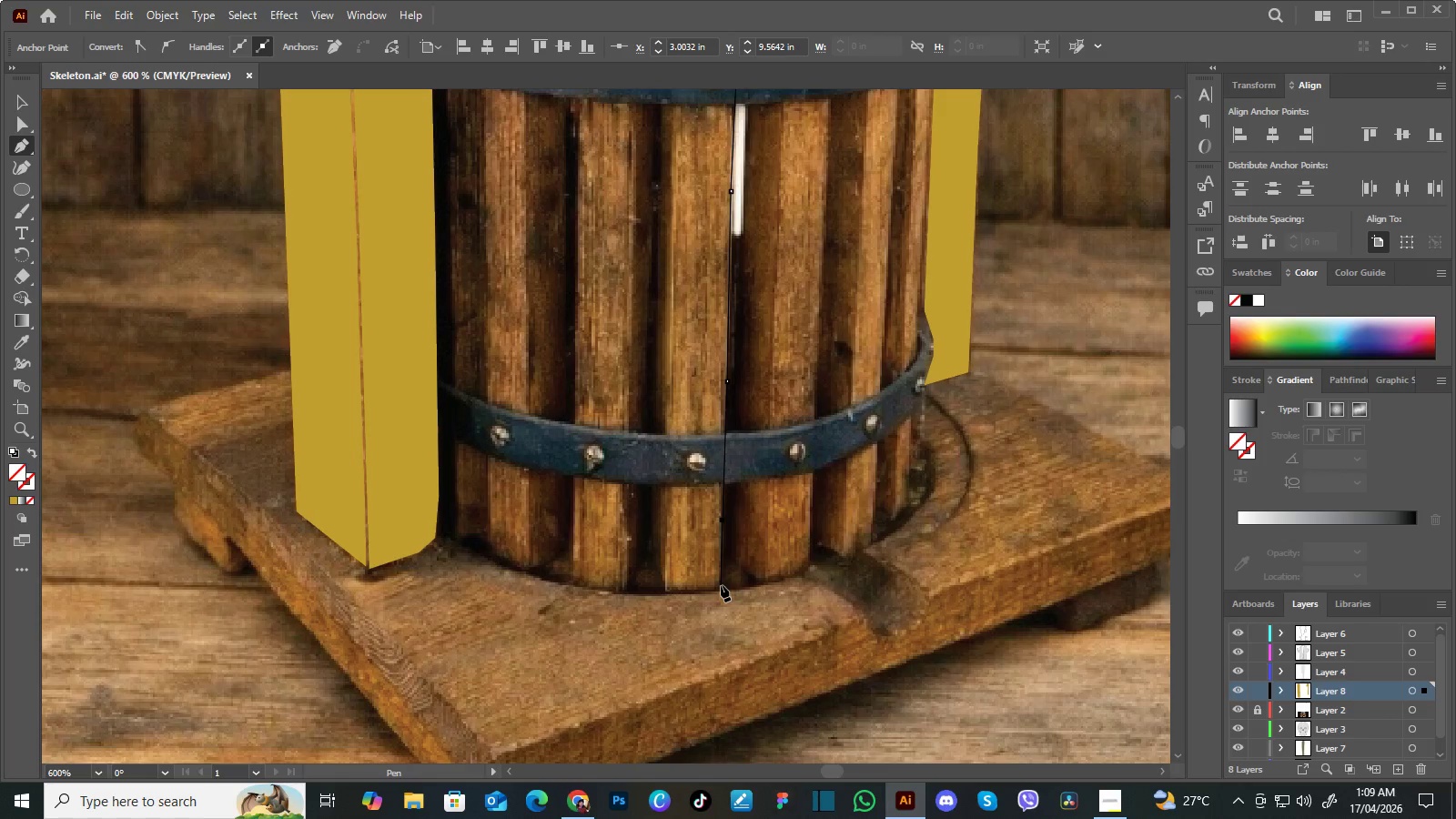 
left_click([721, 586])
 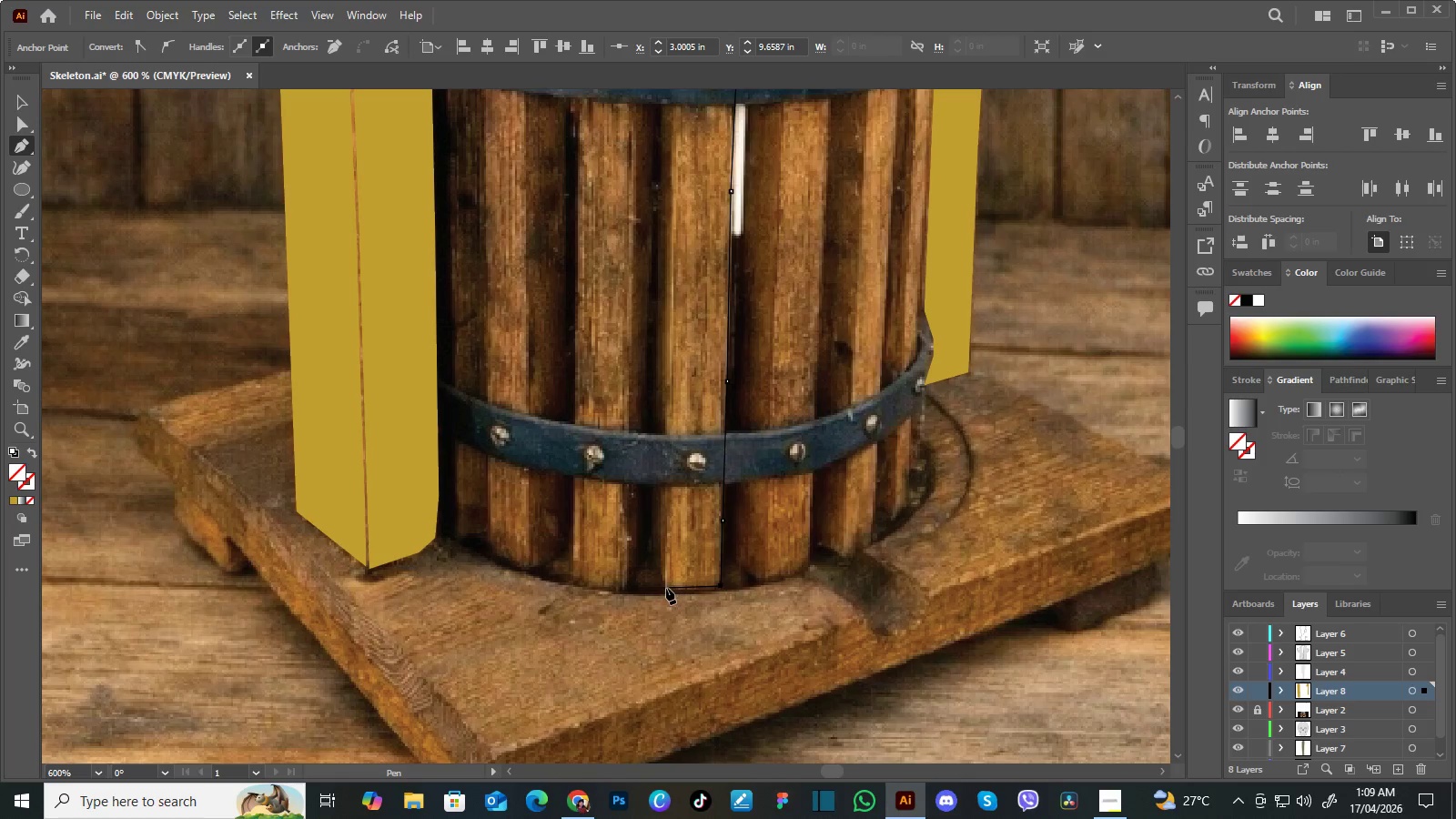 
left_click([664, 588])
 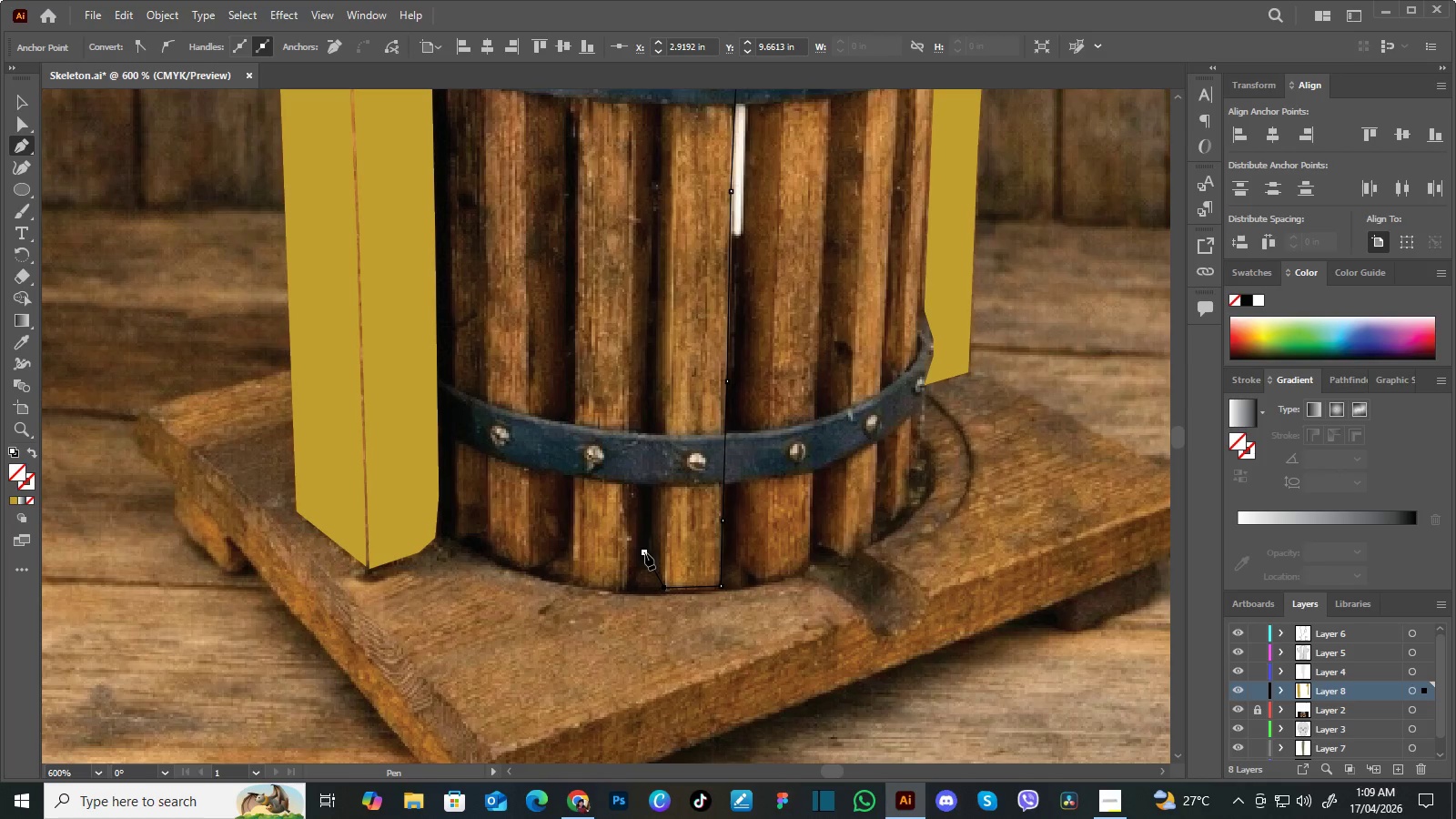 
left_click([645, 553])
 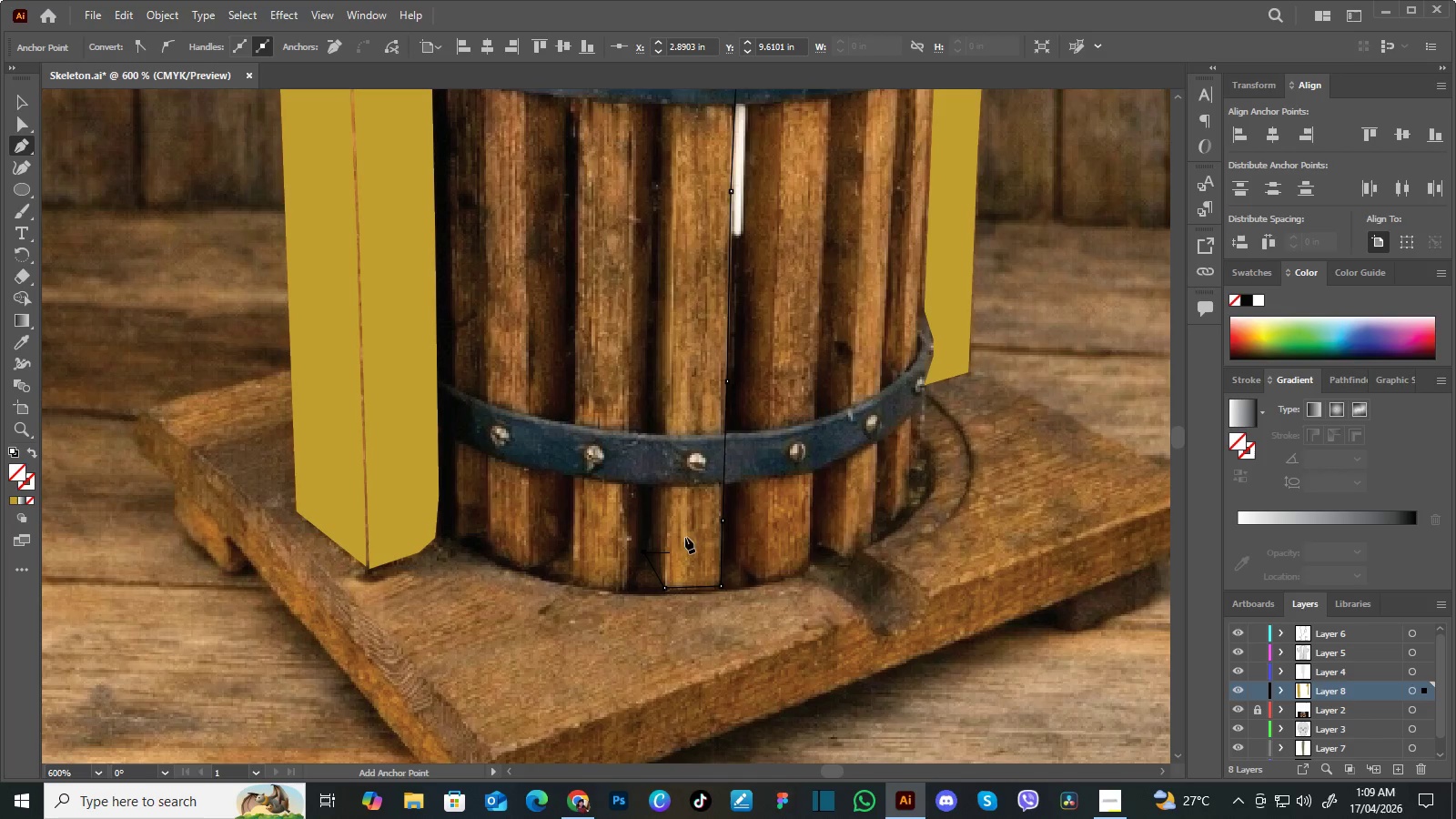 
hold_key(key=Space, duration=0.64)
 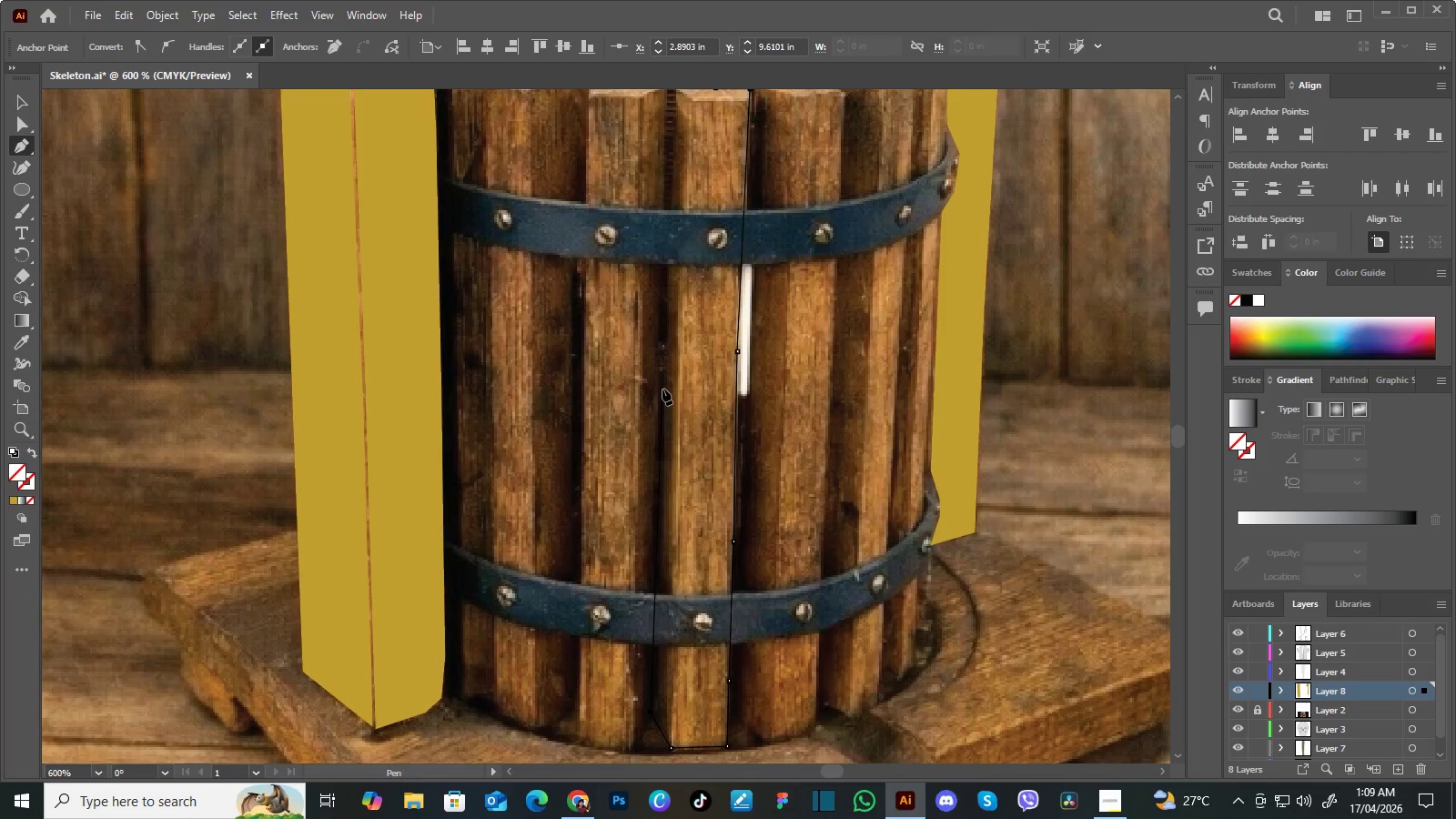 
left_click_drag(start_coordinate=[673, 413], to_coordinate=[680, 573])
 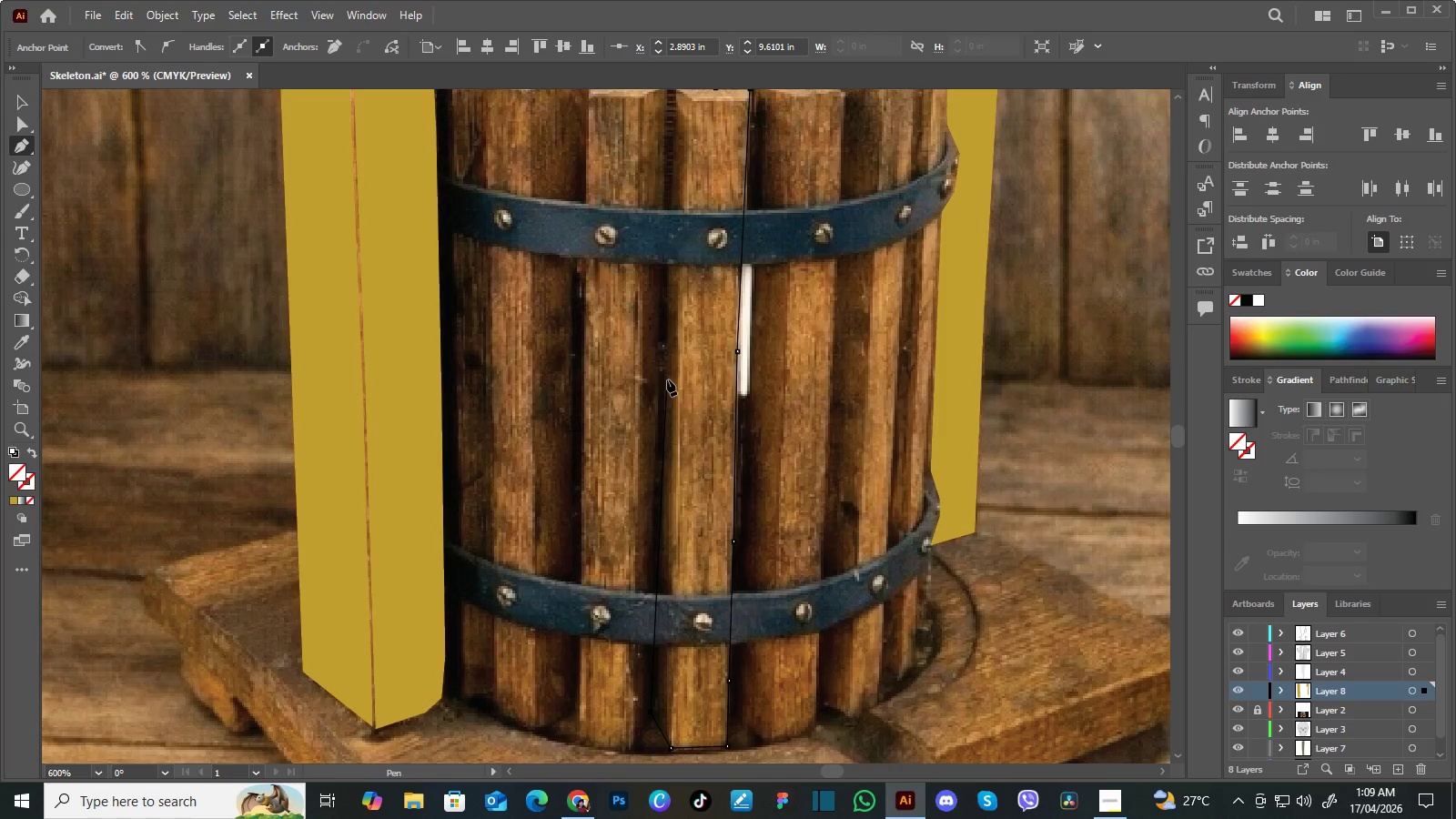 
left_click([666, 379])
 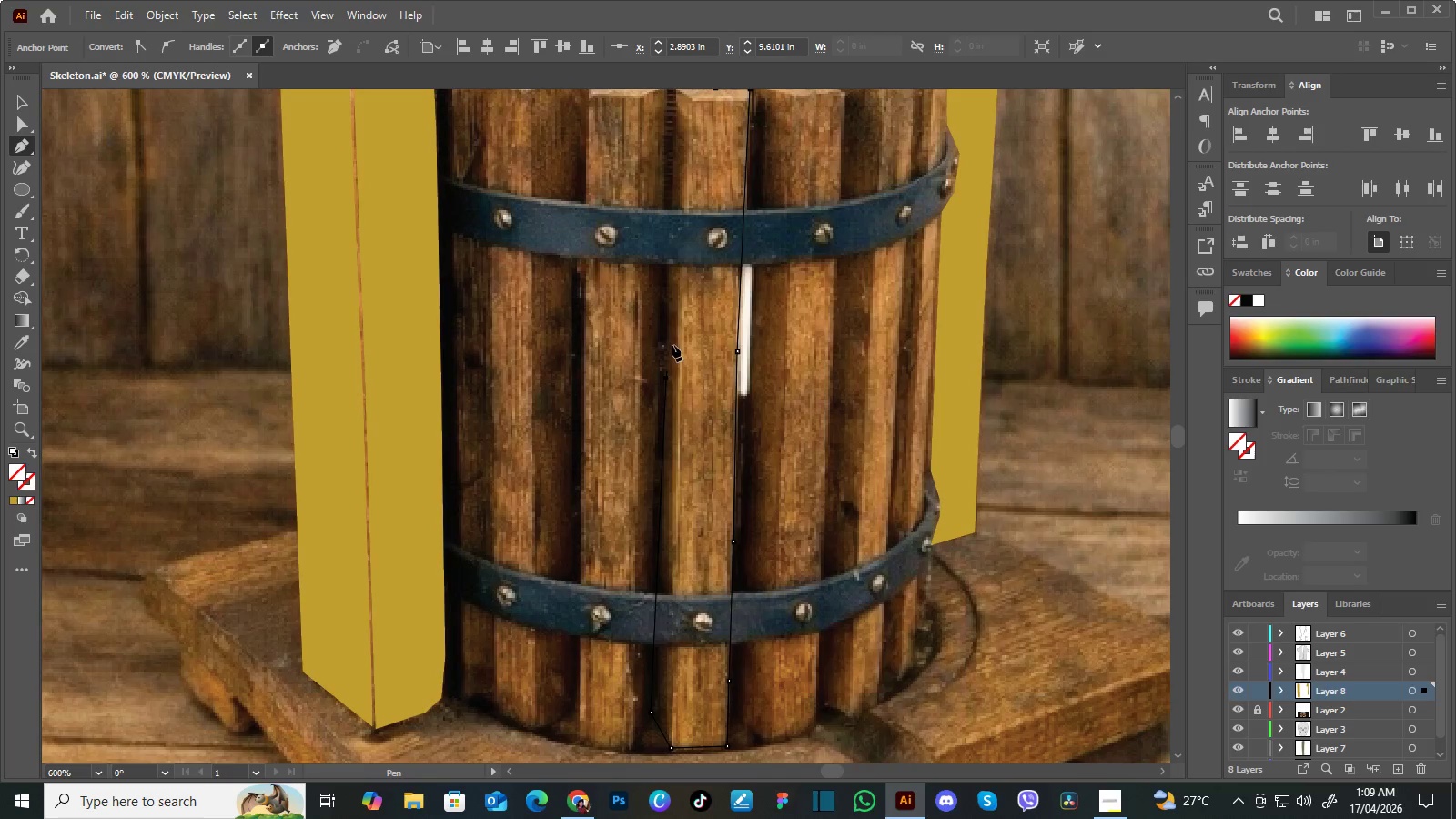 
hold_key(key=Space, duration=0.61)
 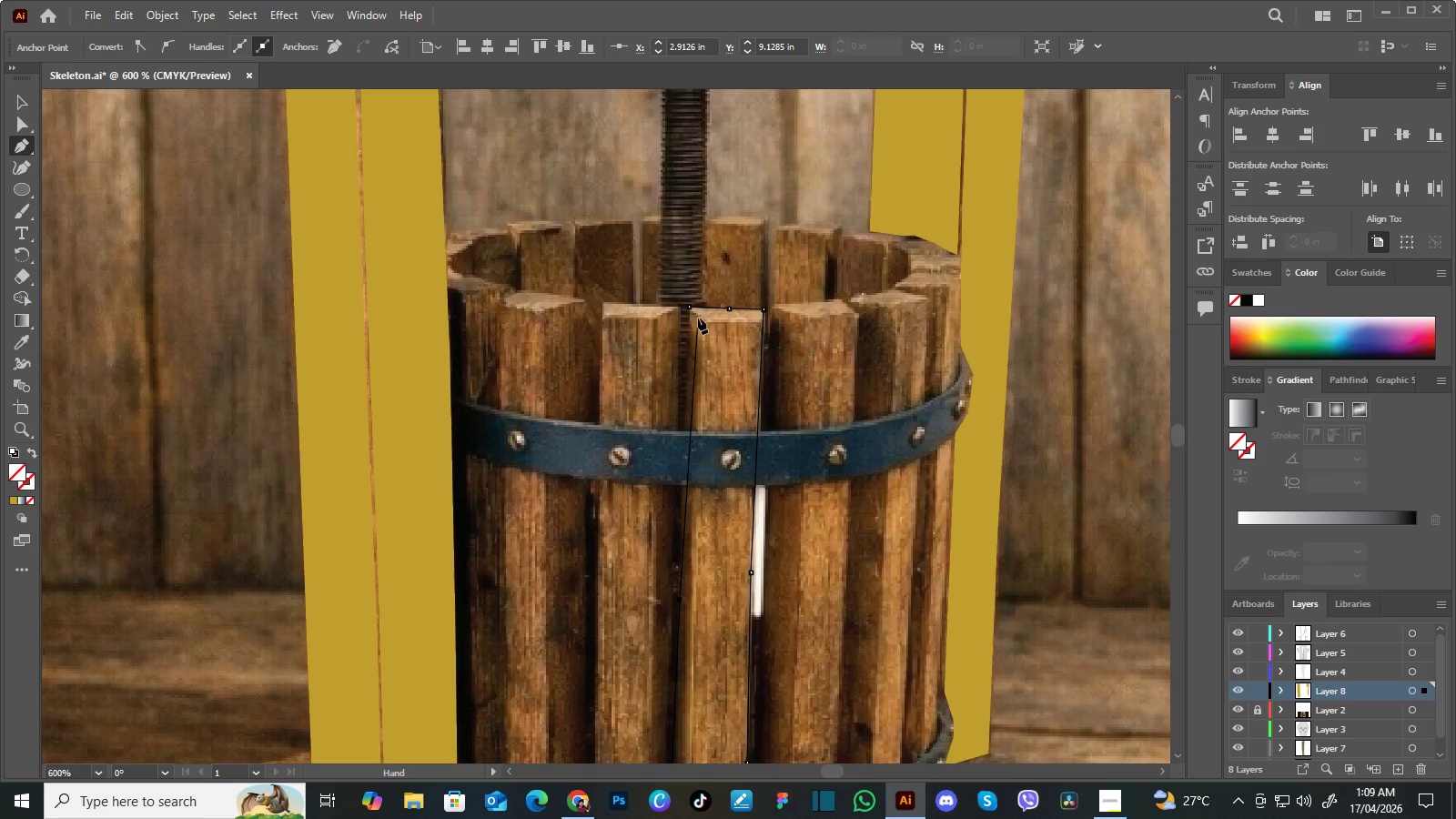 
left_click_drag(start_coordinate=[679, 321], to_coordinate=[693, 542])
 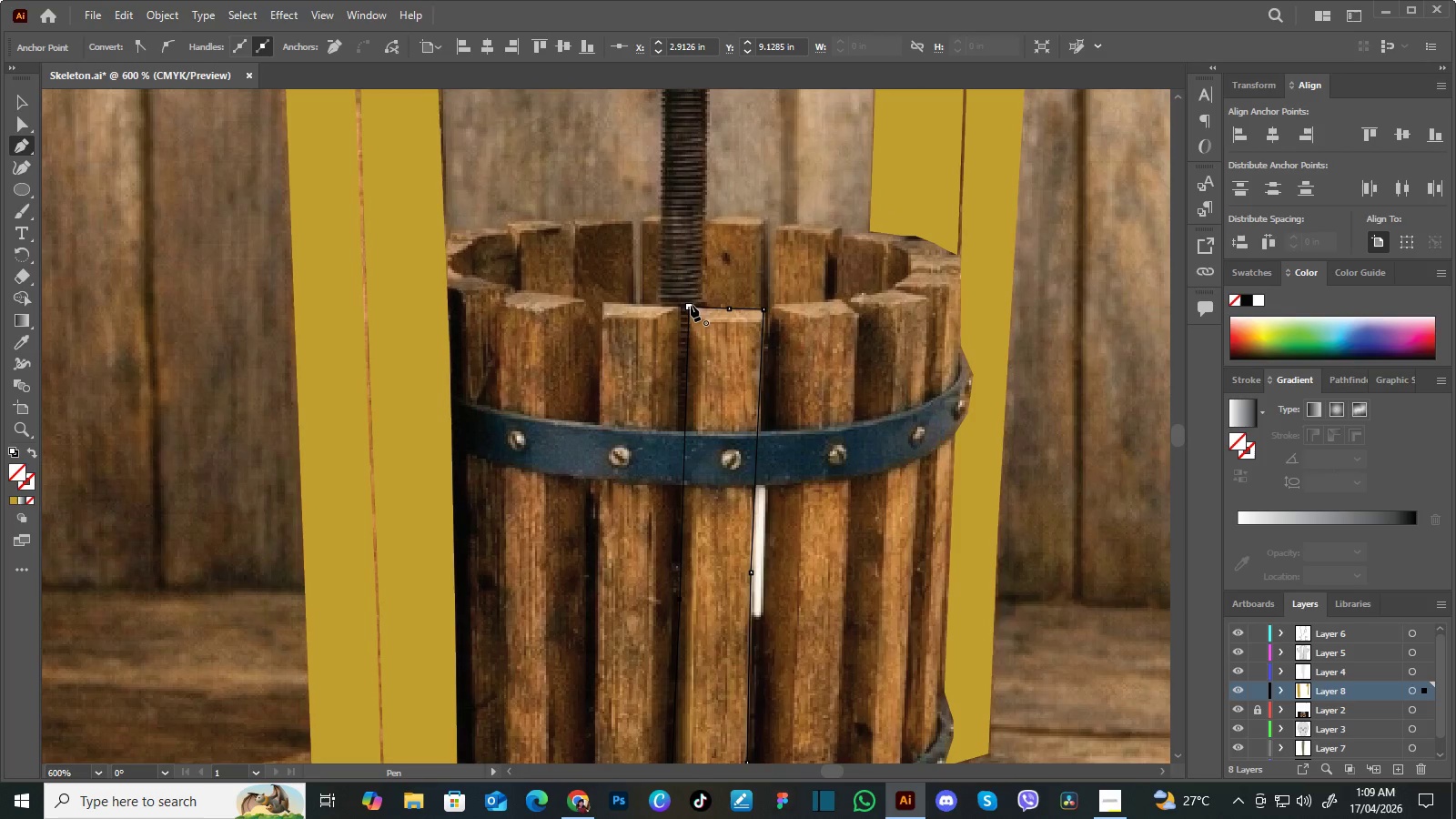 
left_click([691, 305])
 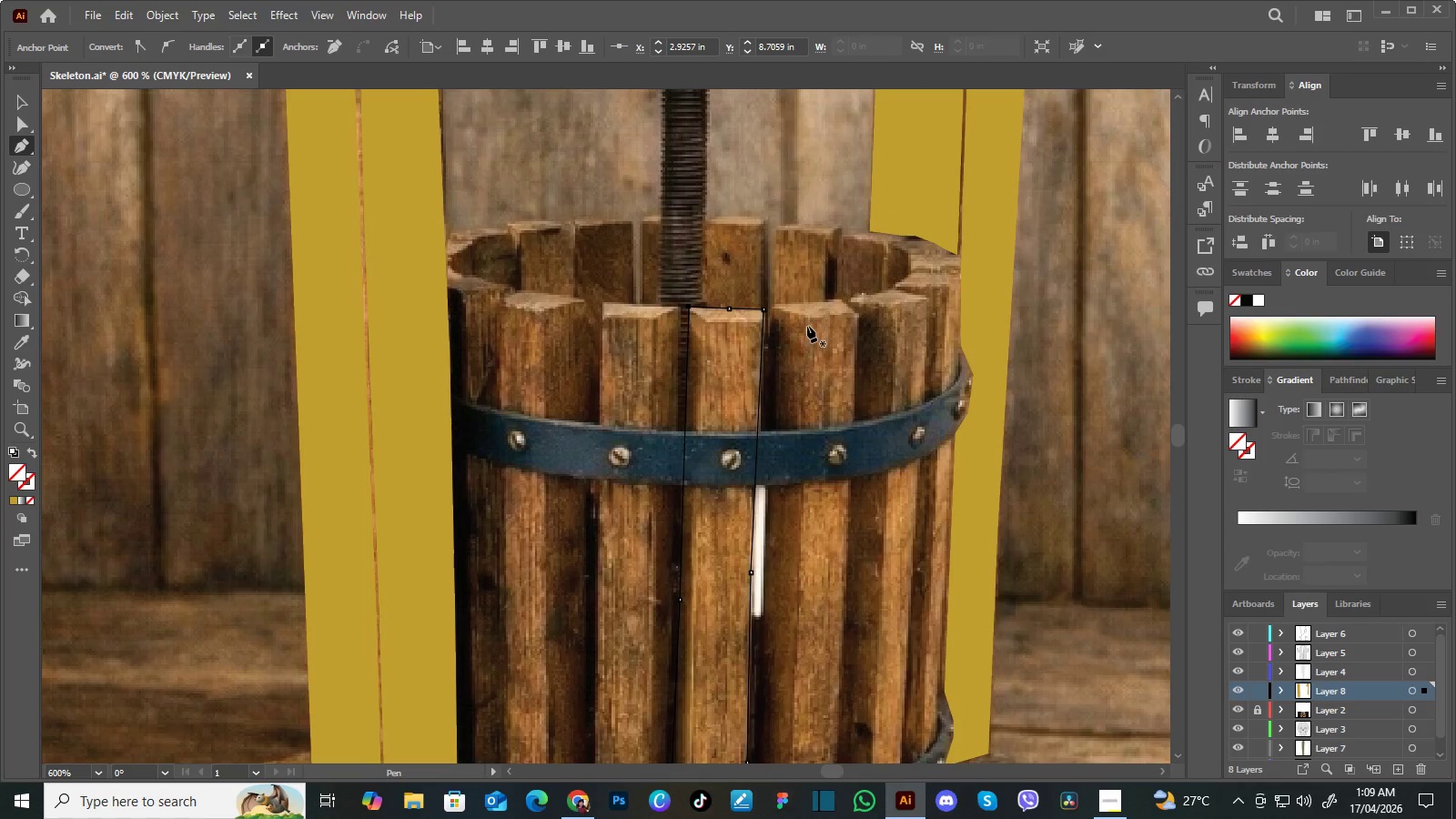 
key(I)
 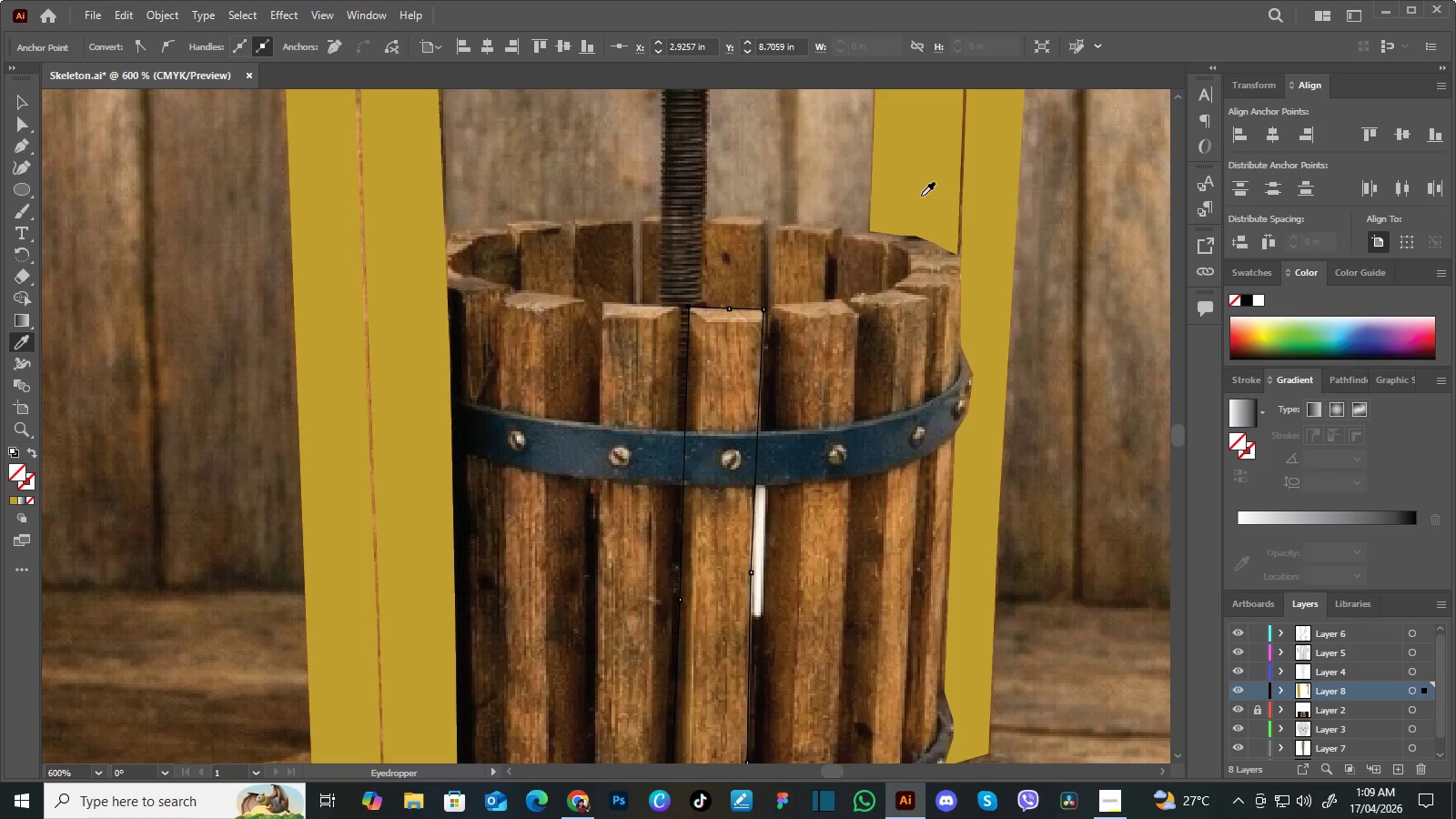 
left_click([921, 196])
 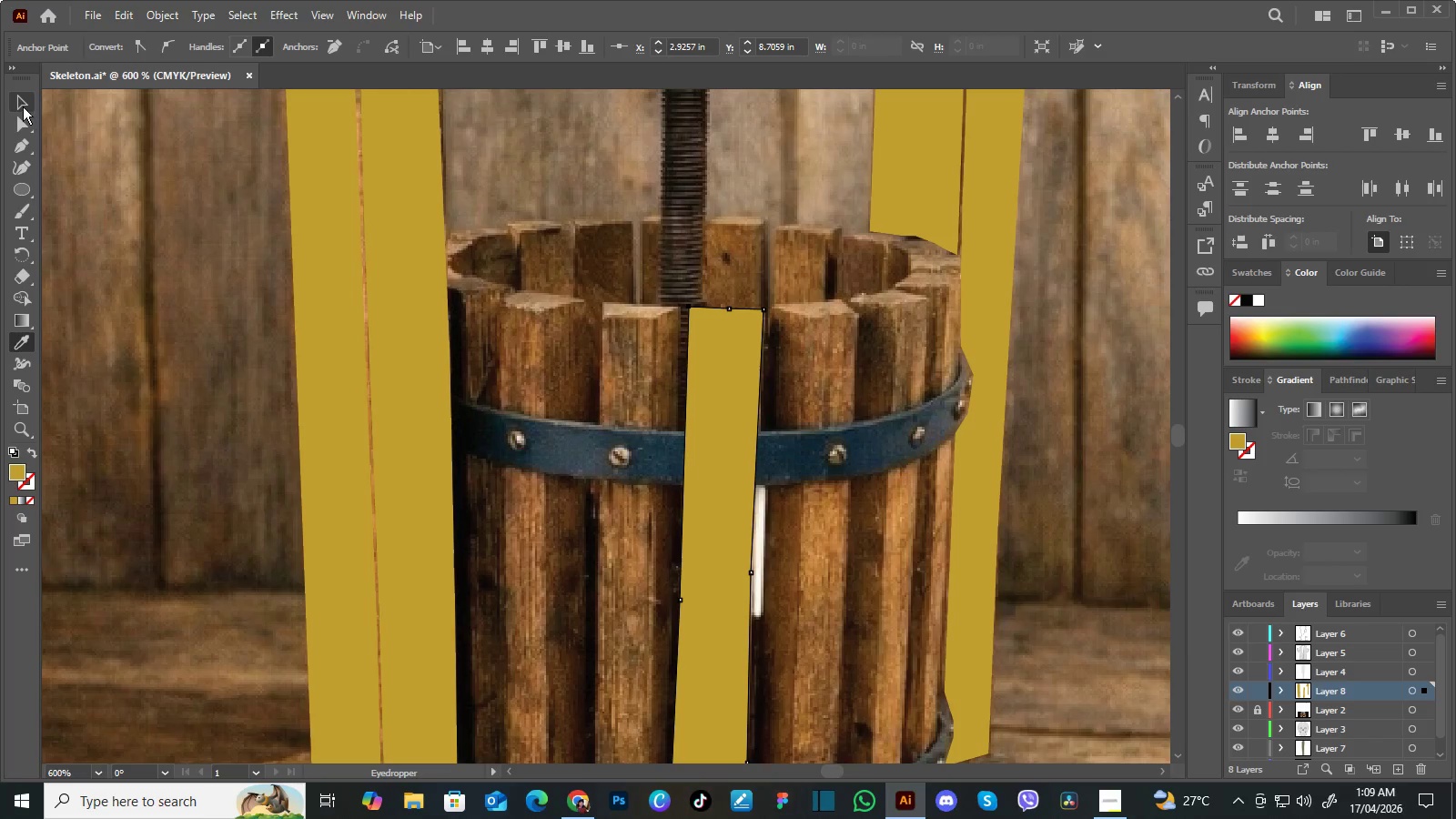 
double_click([155, 228])
 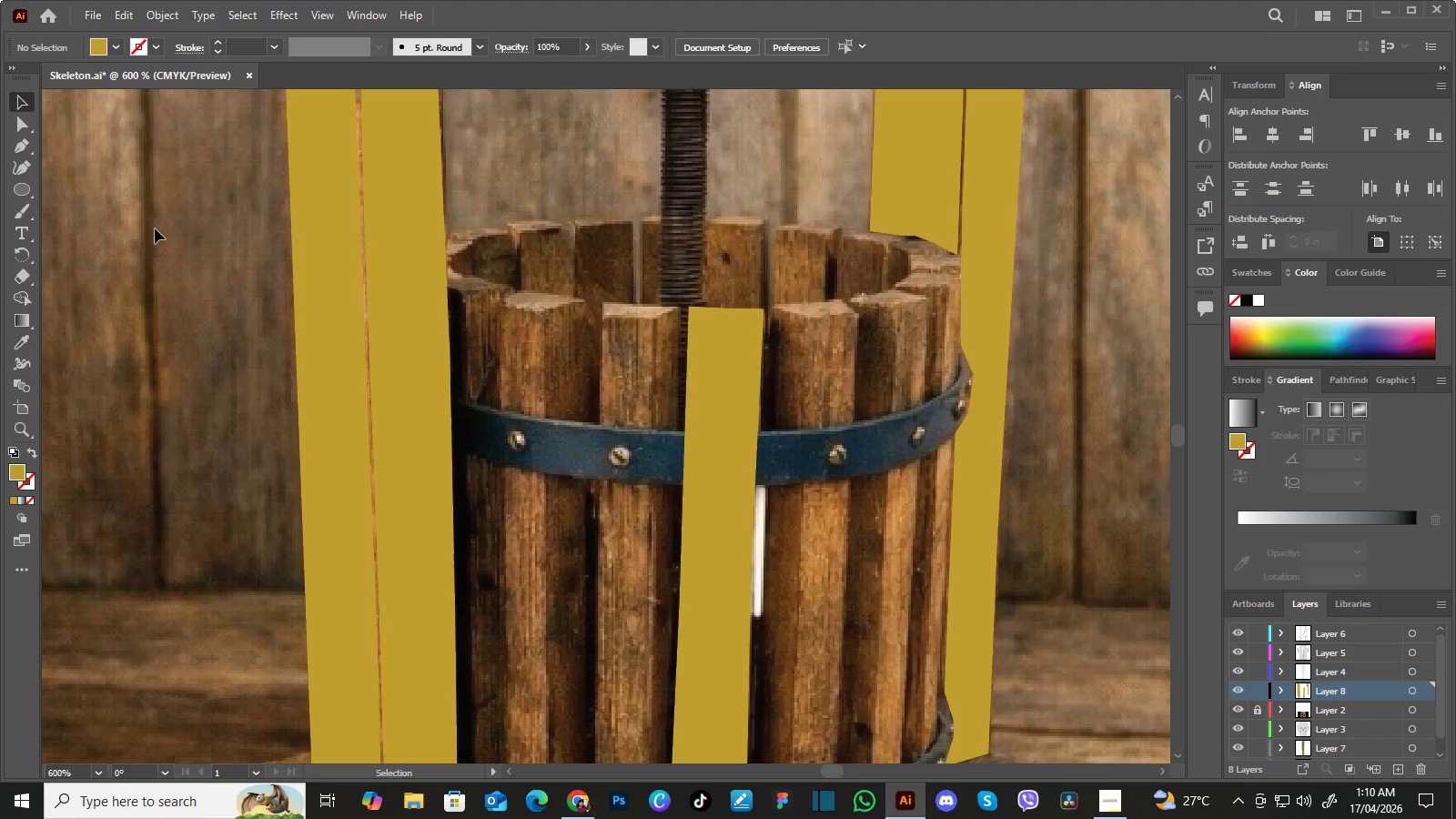 
key(Control+Y)
 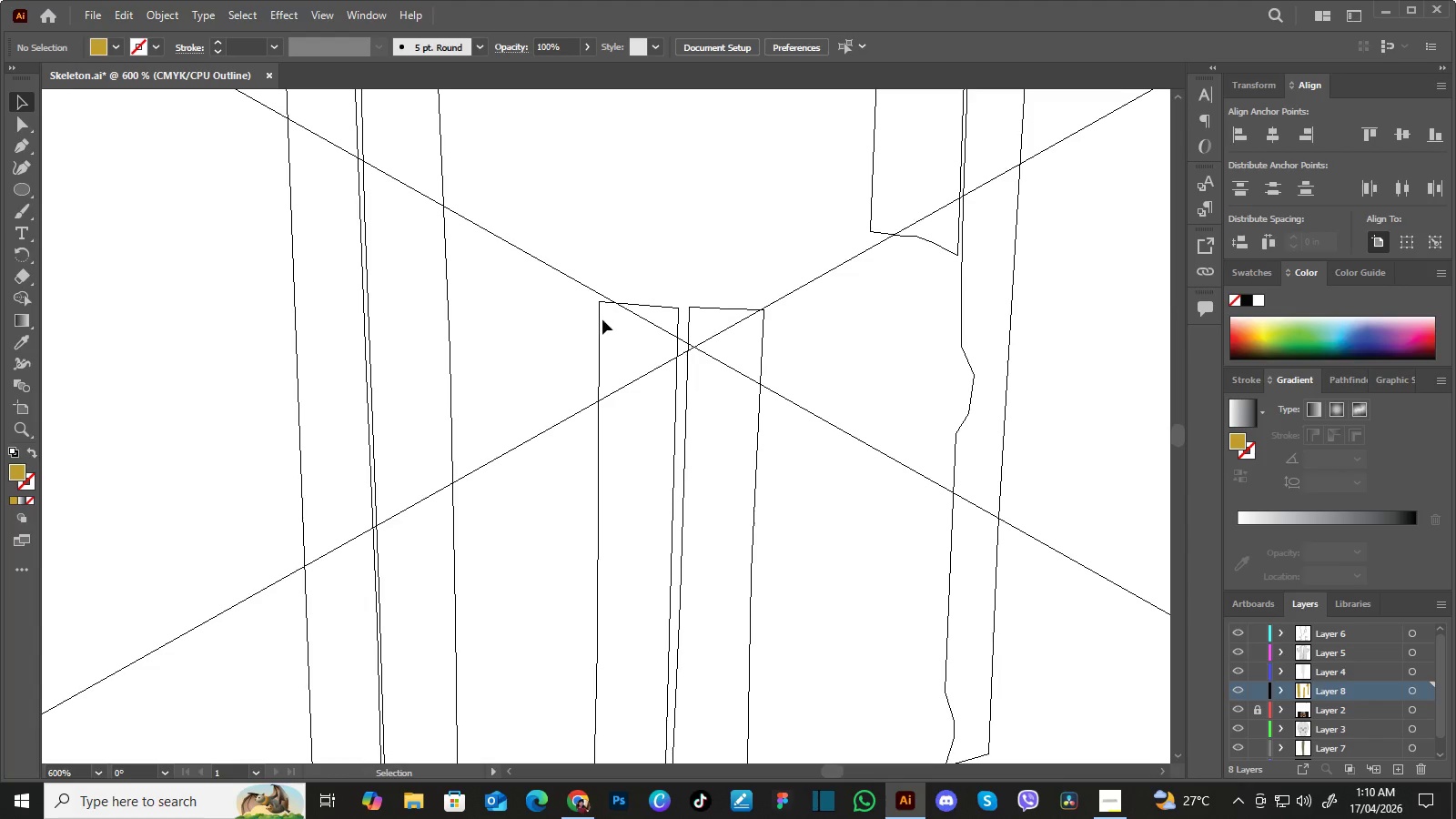 
left_click_drag(start_coordinate=[590, 329], to_coordinate=[607, 348])
 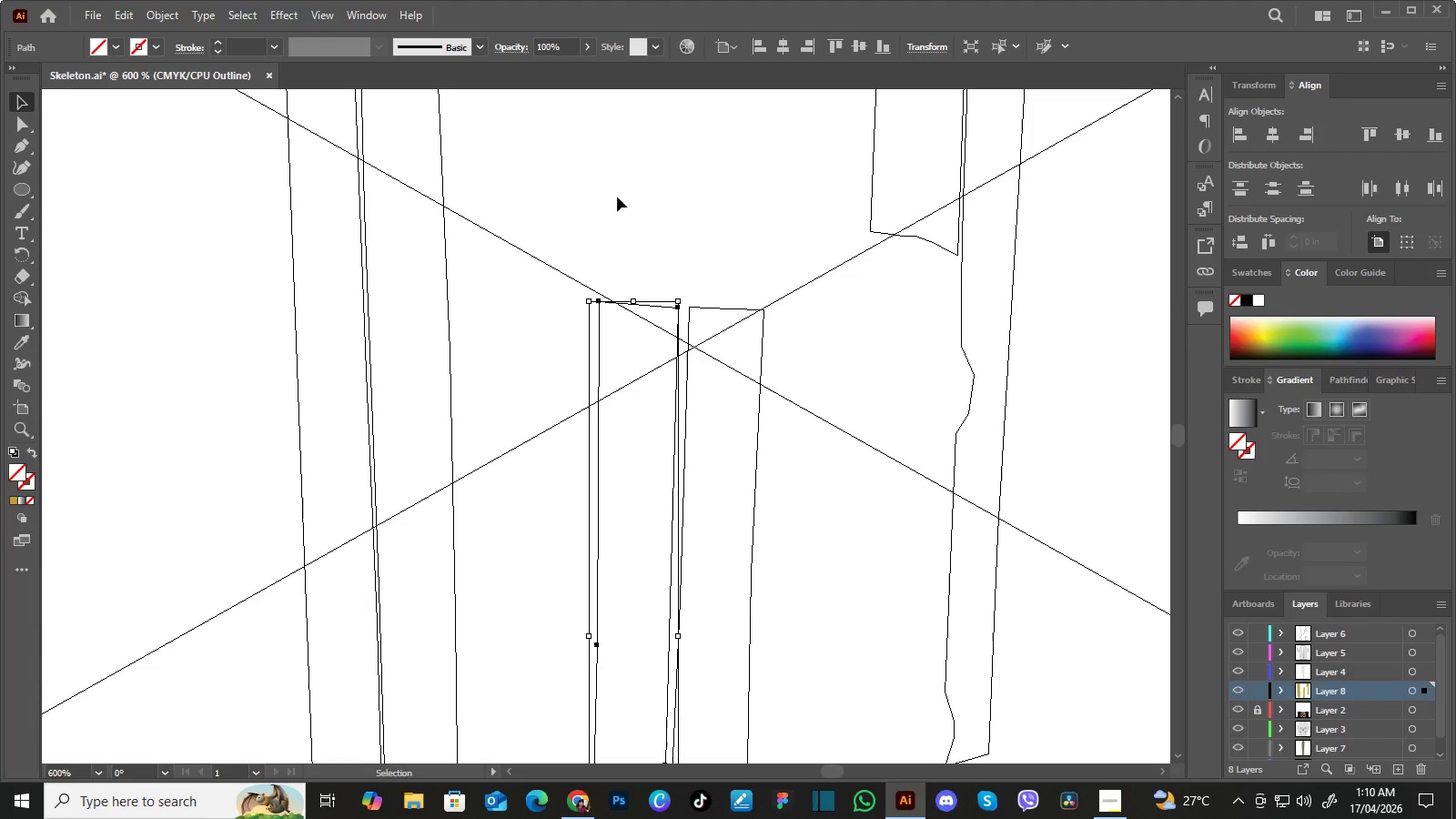 
key(Control+Y)
 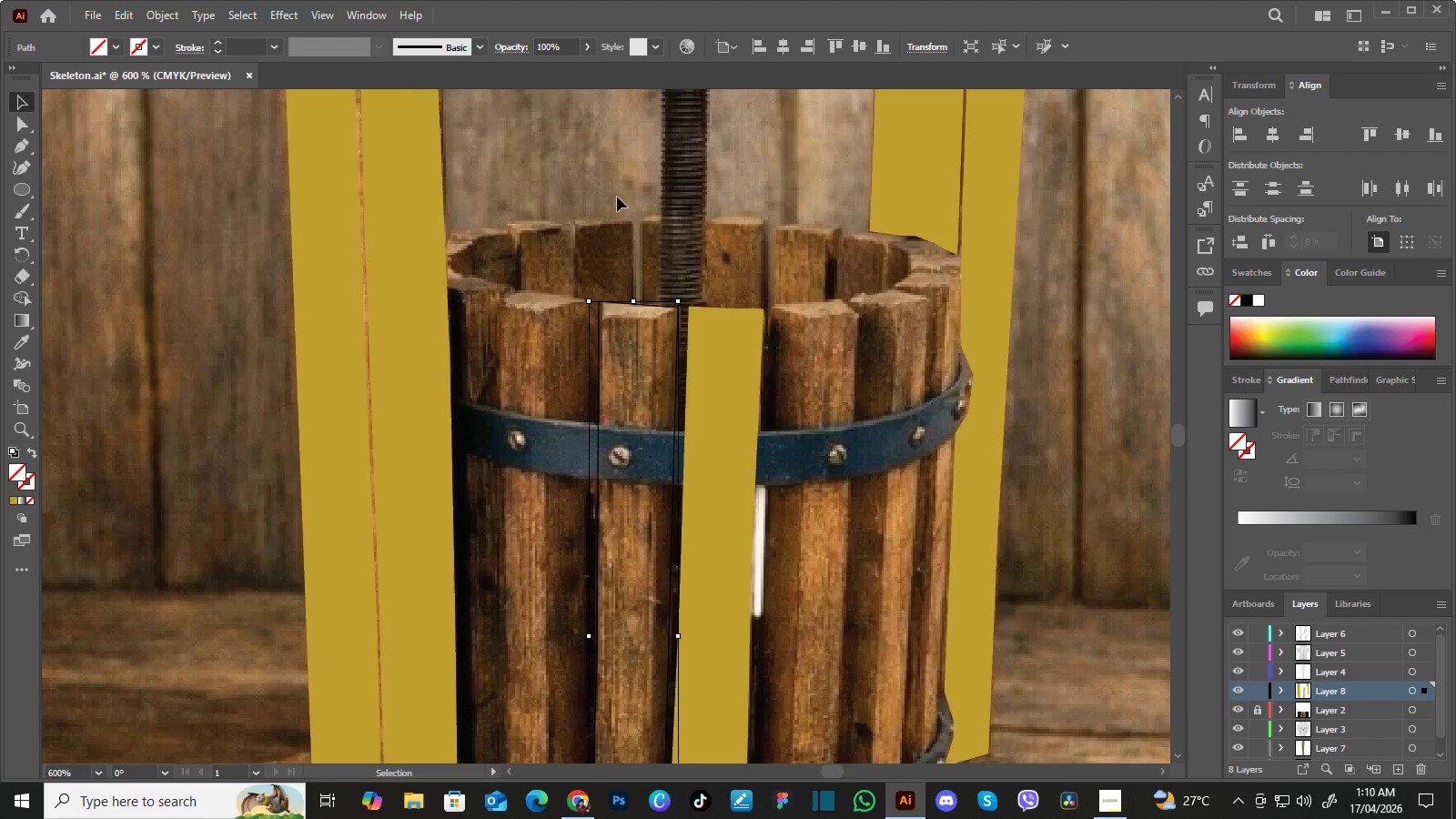 
key(I)
 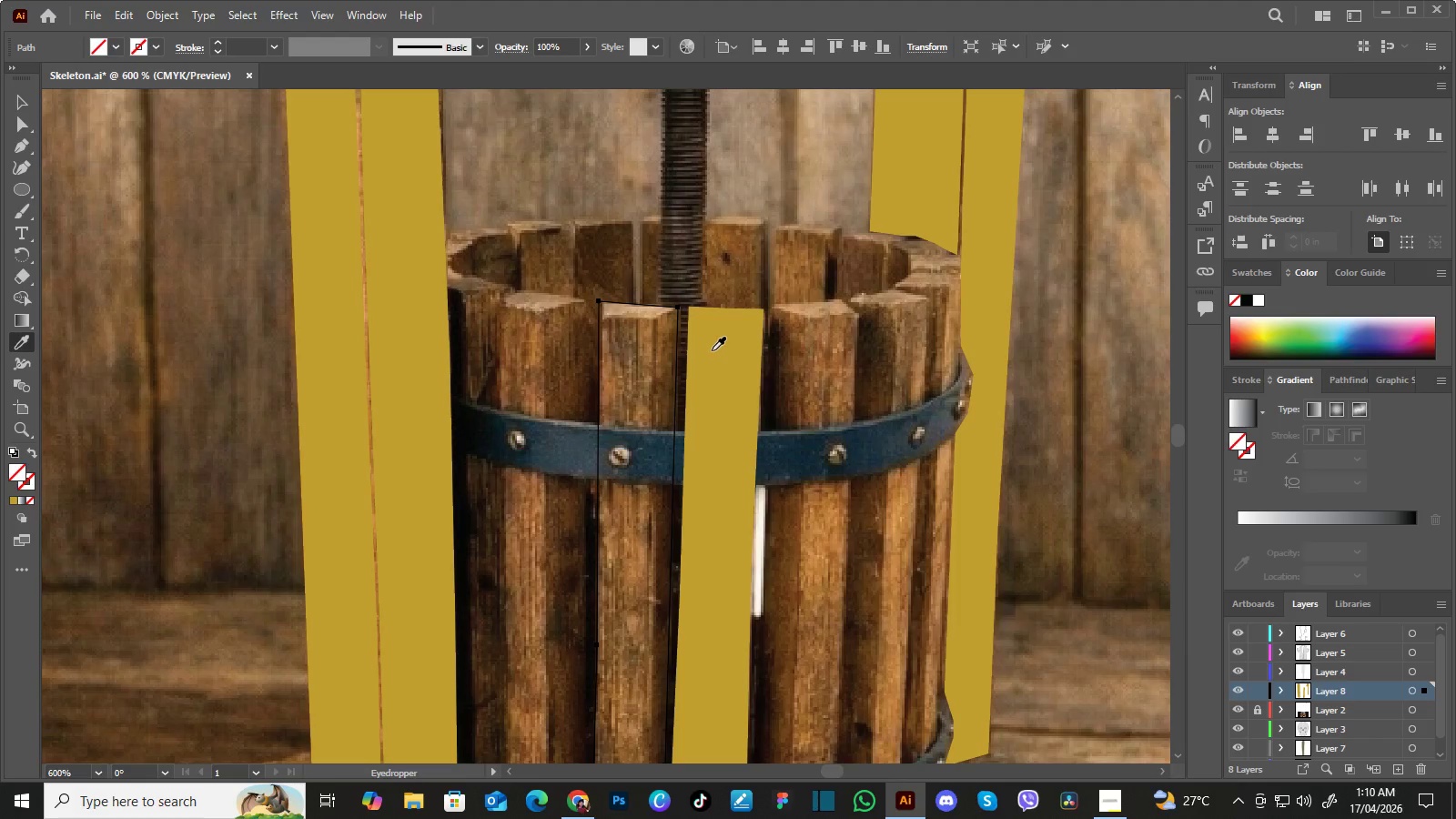 
left_click([712, 350])
 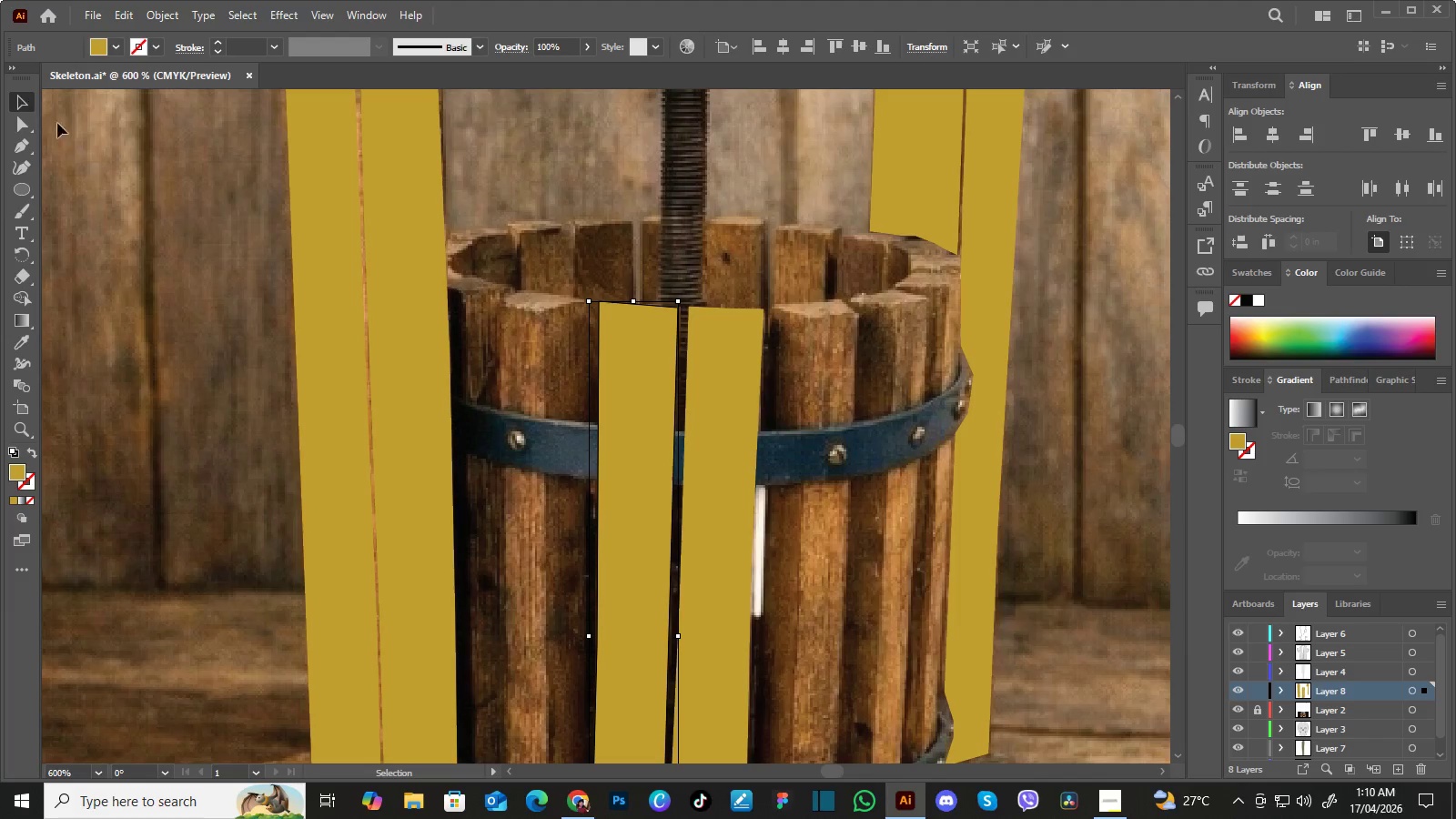 
hold_key(key=Space, duration=1.5)
 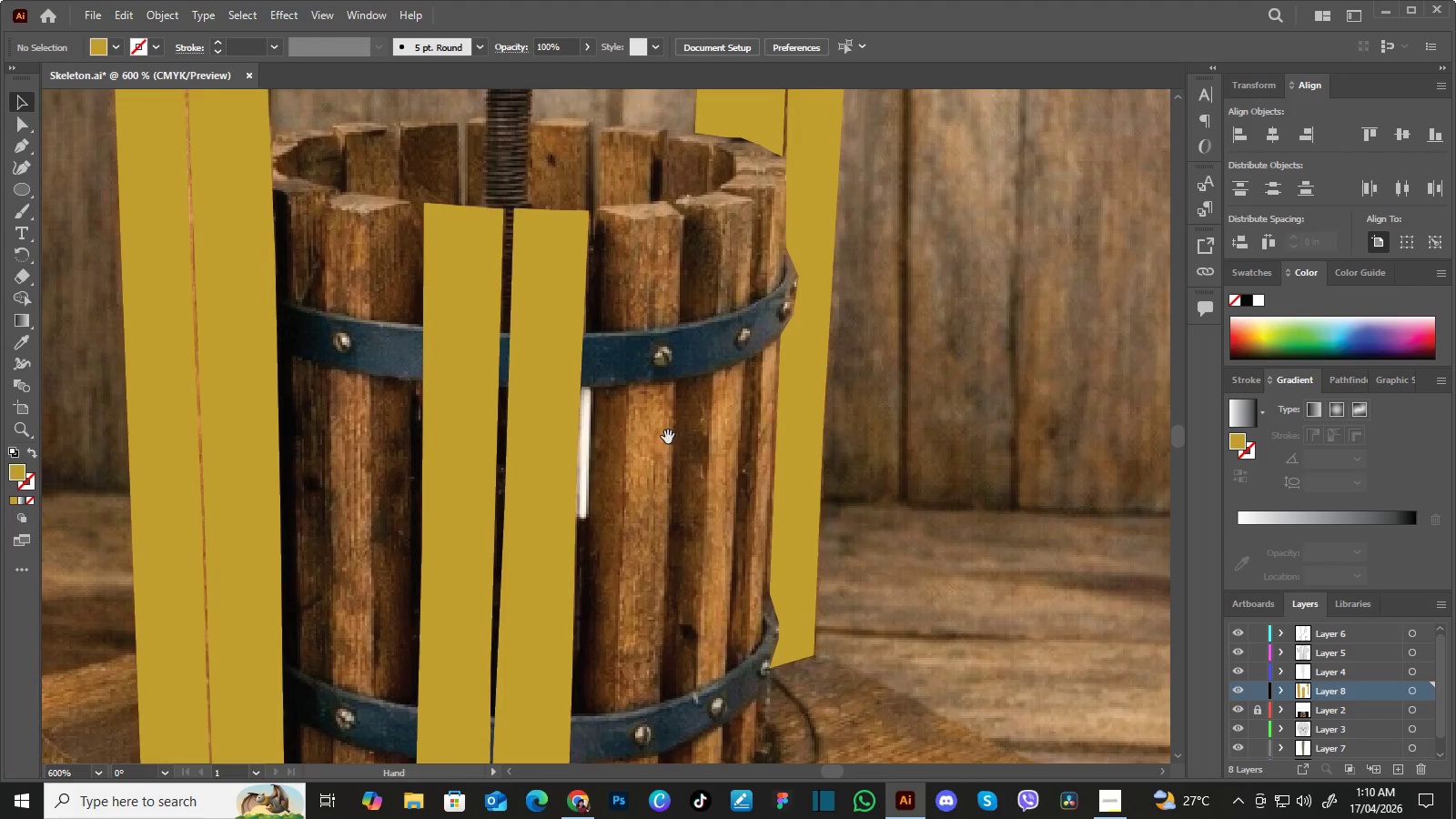 
left_click_drag(start_coordinate=[747, 613], to_coordinate=[706, 369])
 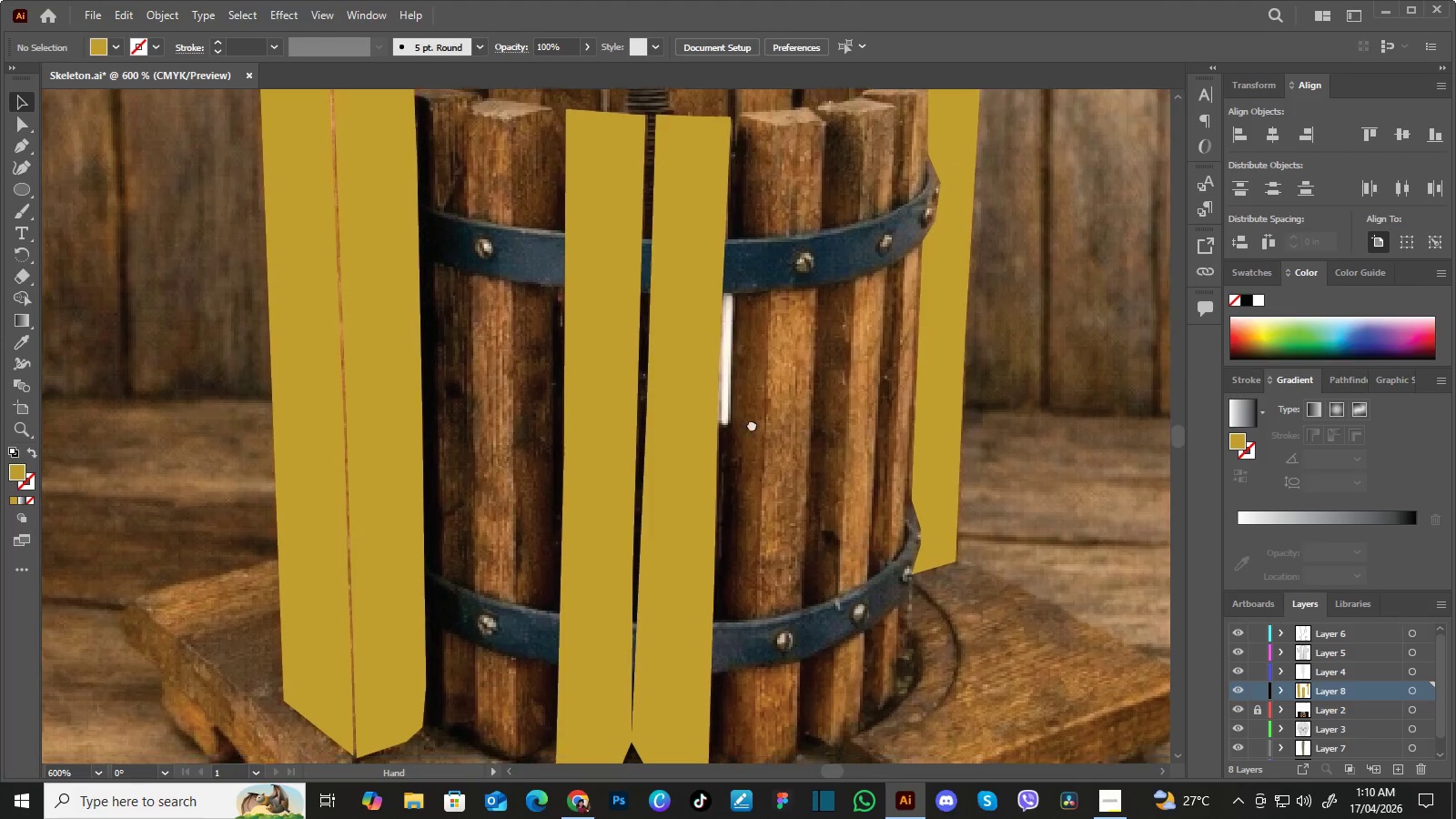 
left_click_drag(start_coordinate=[776, 500], to_coordinate=[718, 351])
 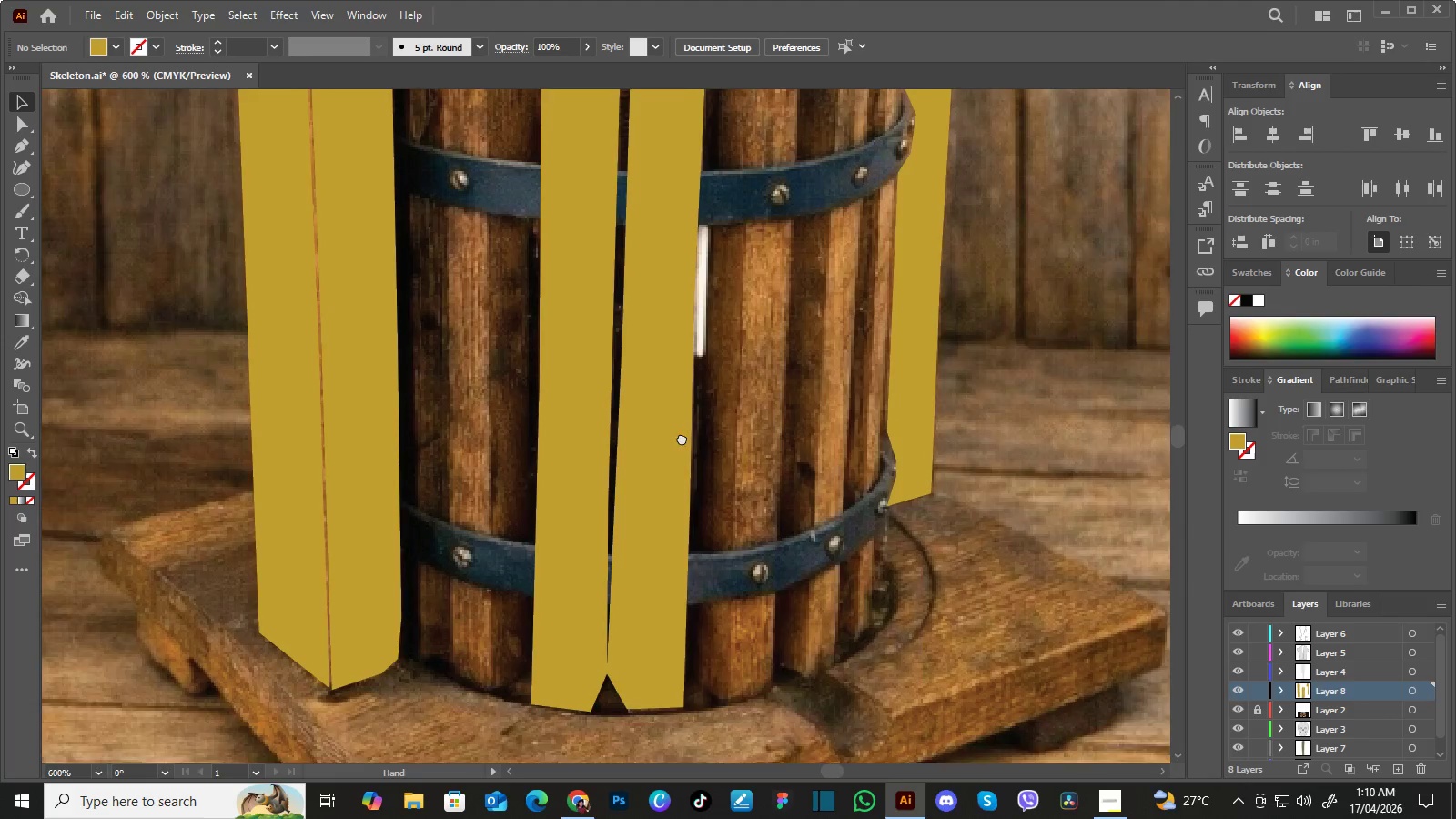 
left_click_drag(start_coordinate=[712, 411], to_coordinate=[638, 476])
 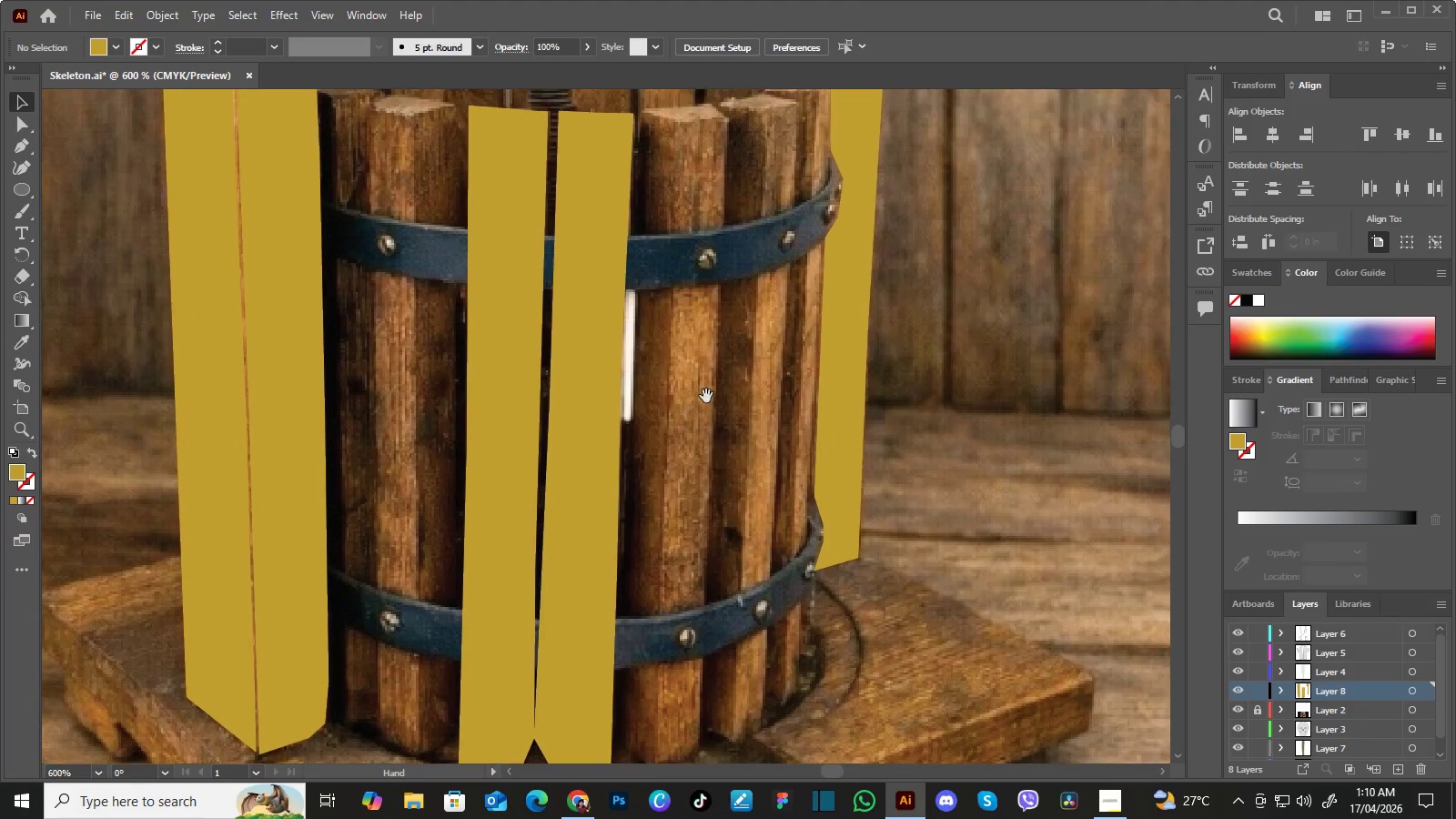 
hold_key(key=Space, duration=1.02)
 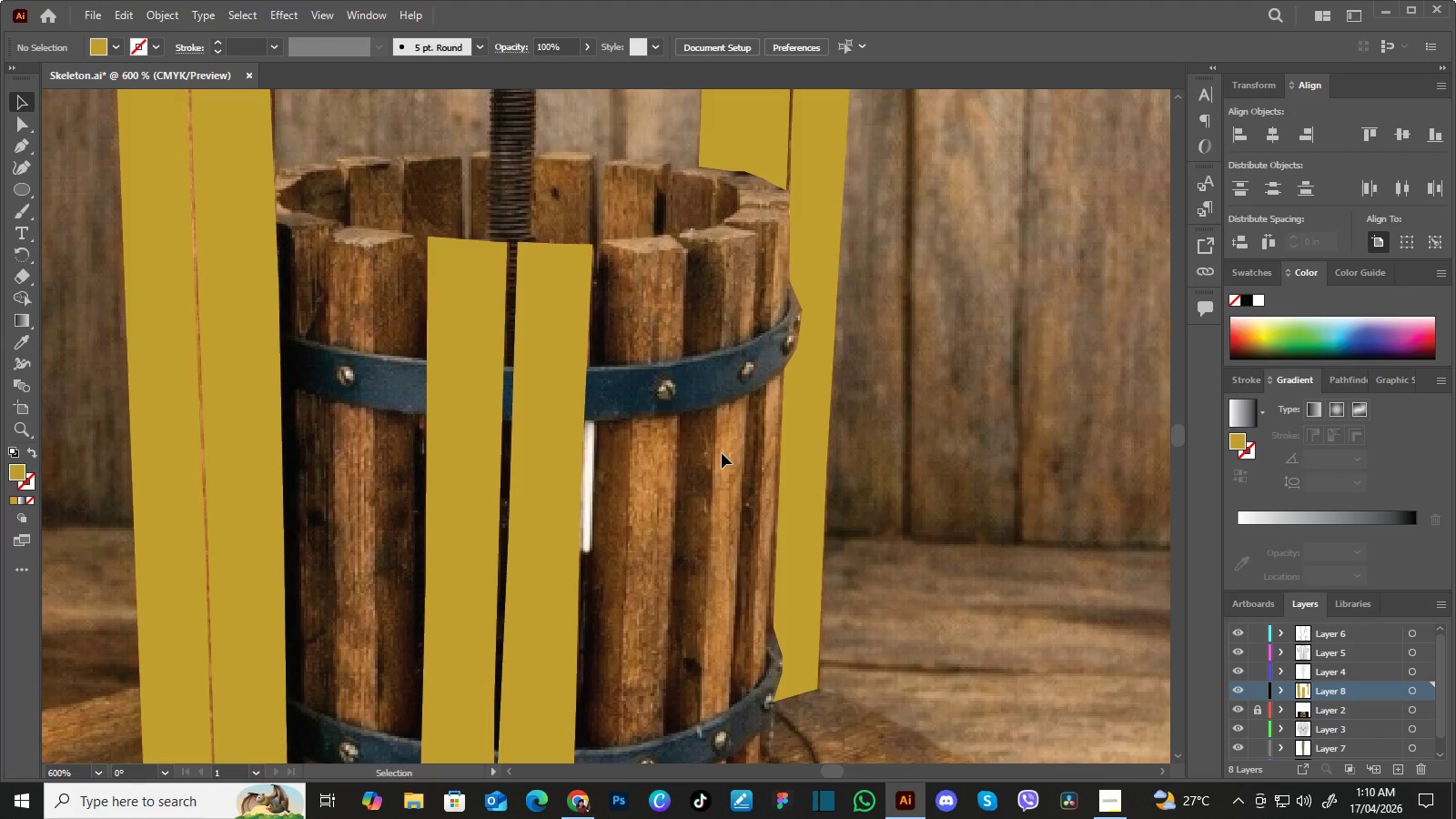 
left_click_drag(start_coordinate=[696, 413], to_coordinate=[652, 511])
 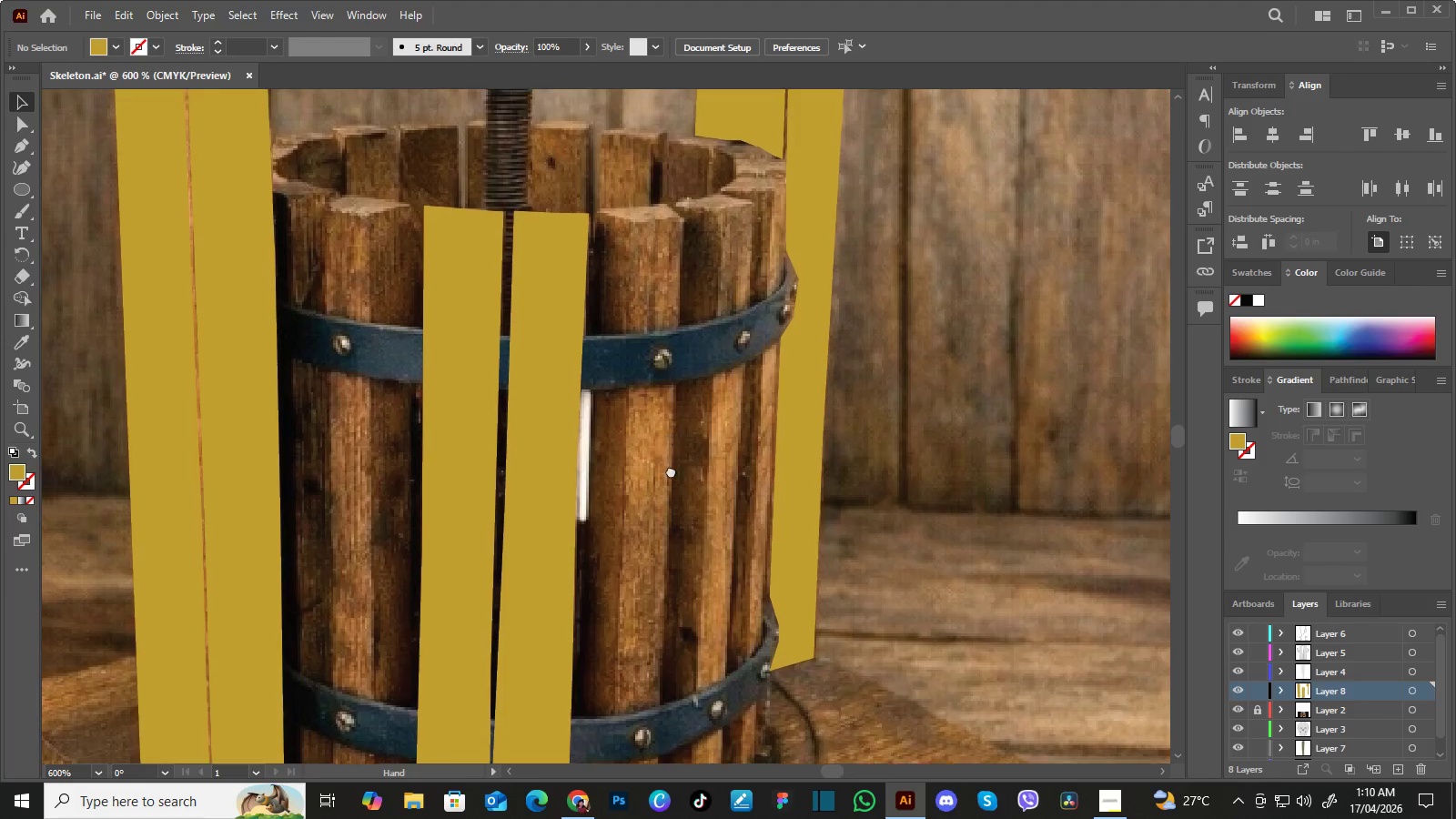 
left_click_drag(start_coordinate=[669, 445], to_coordinate=[672, 479])
 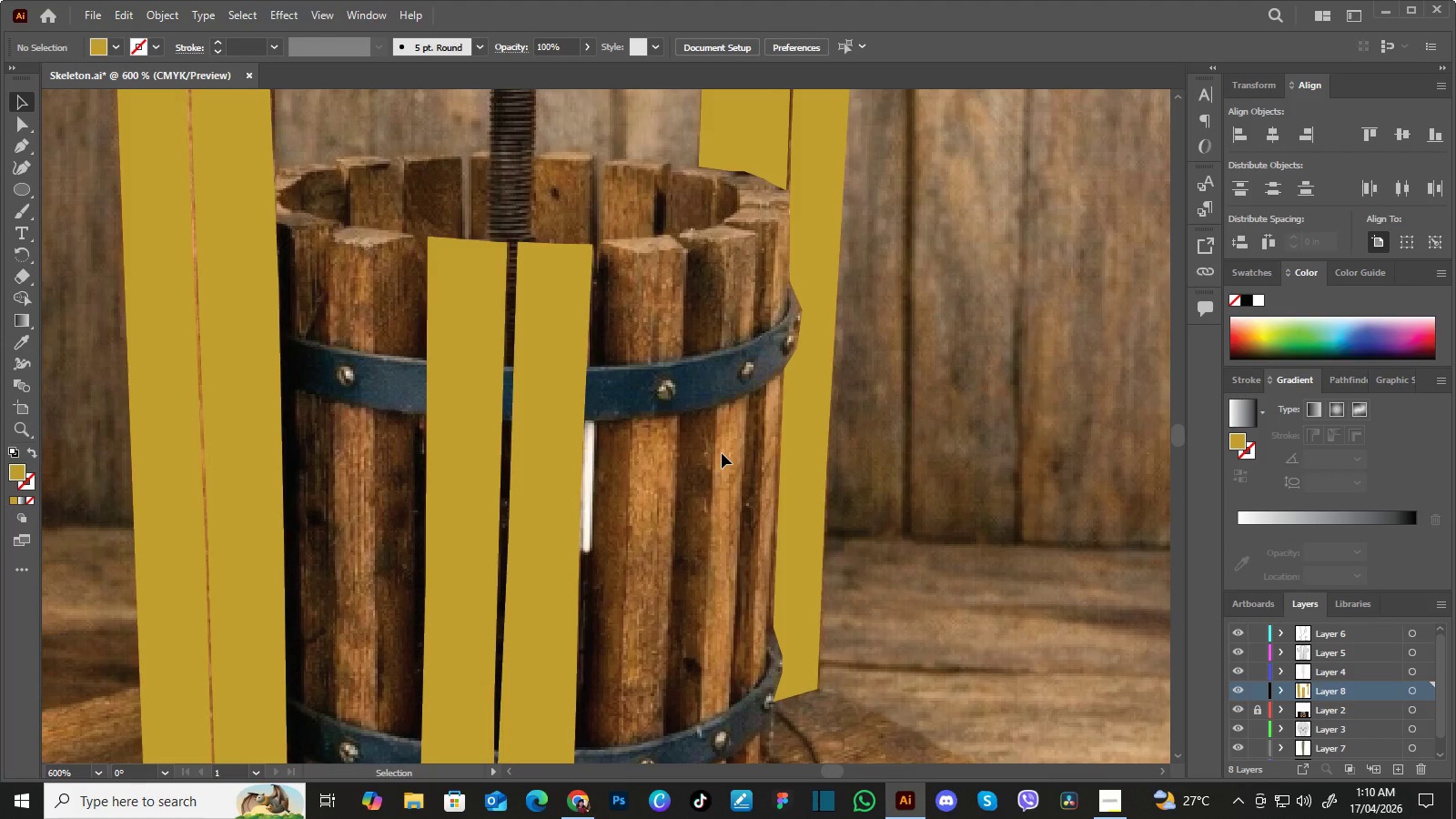 
key(P)
 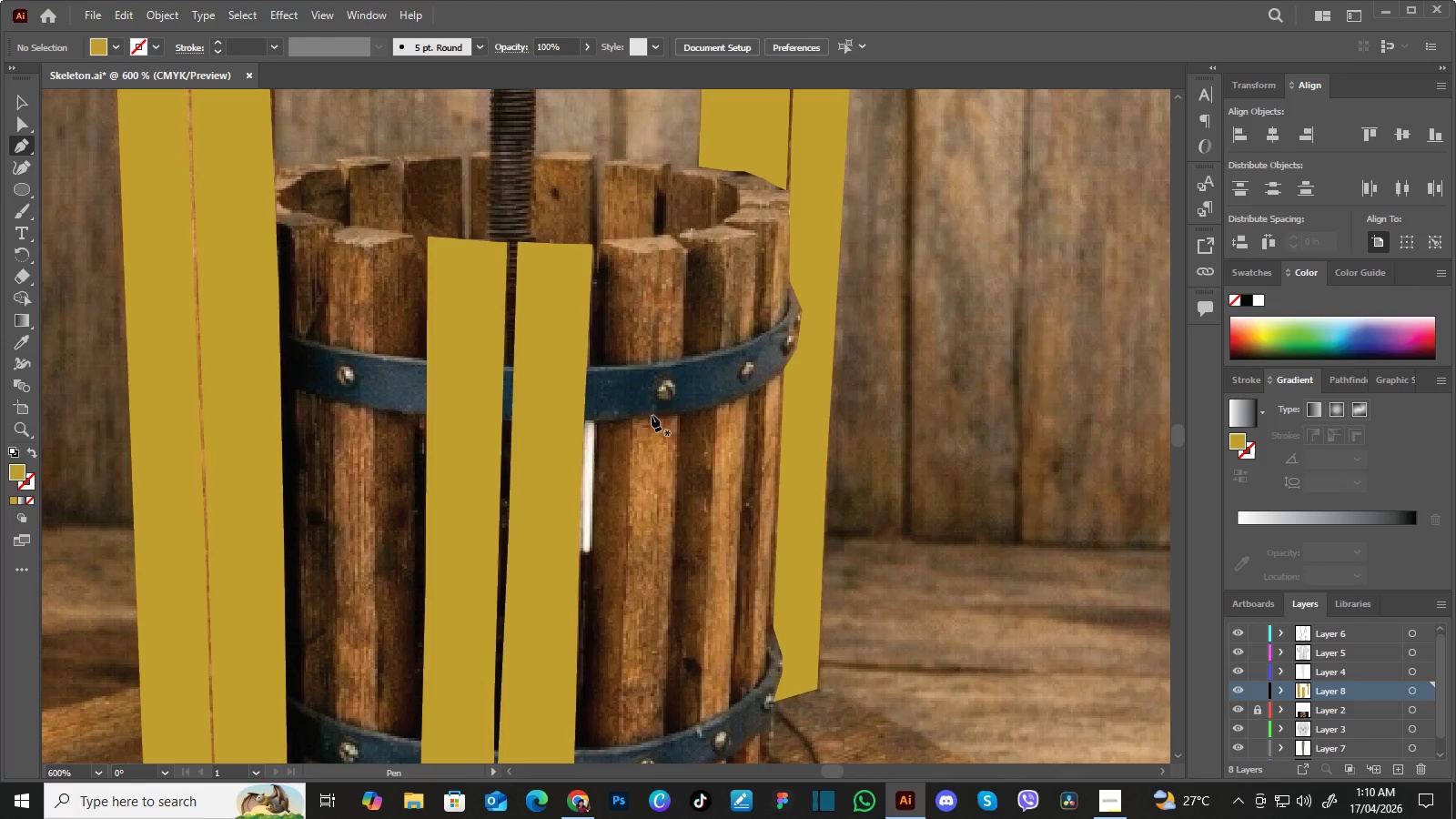 
hold_key(key=Space, duration=0.42)
 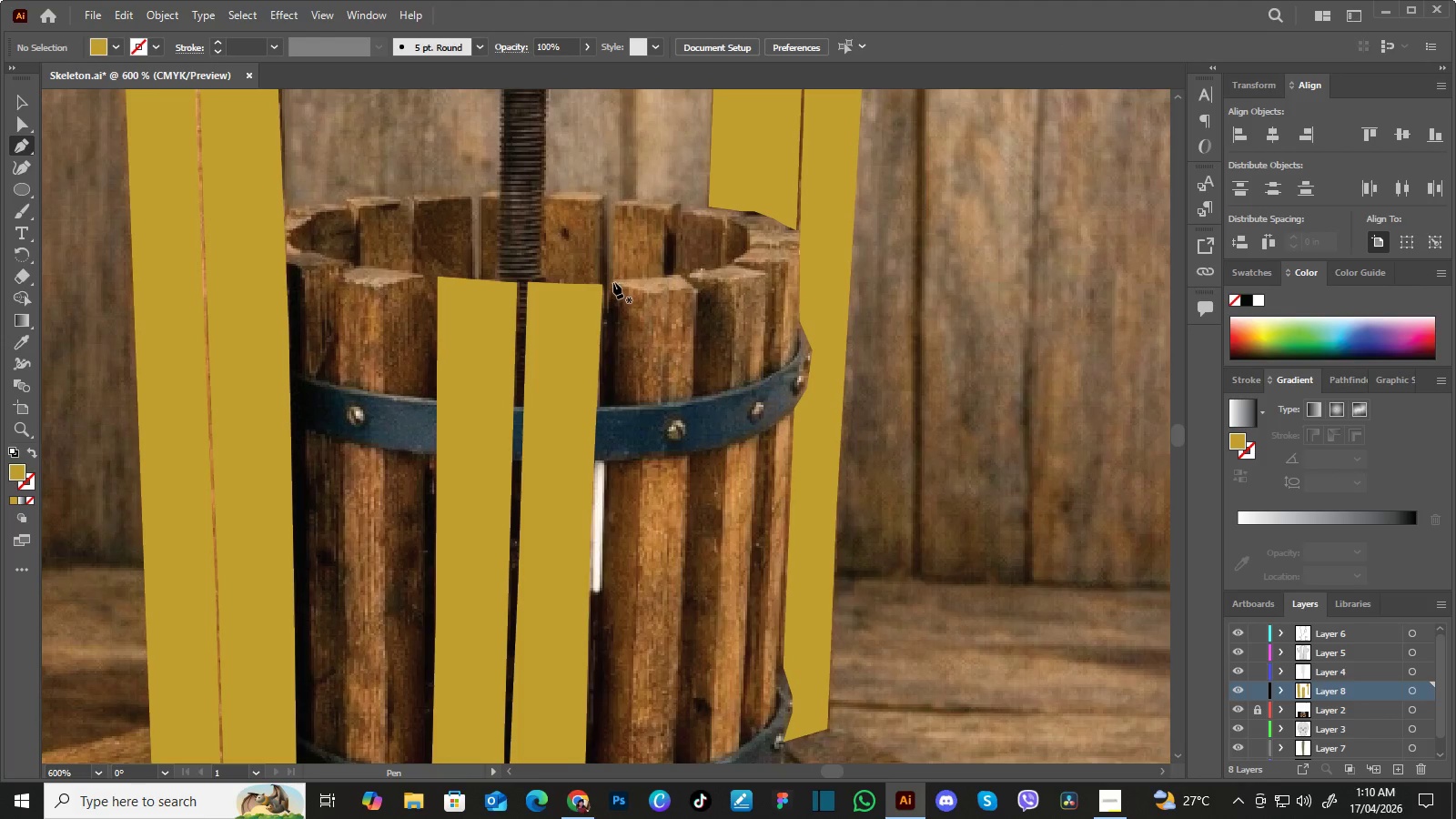 
left_click_drag(start_coordinate=[644, 404], to_coordinate=[654, 444])
 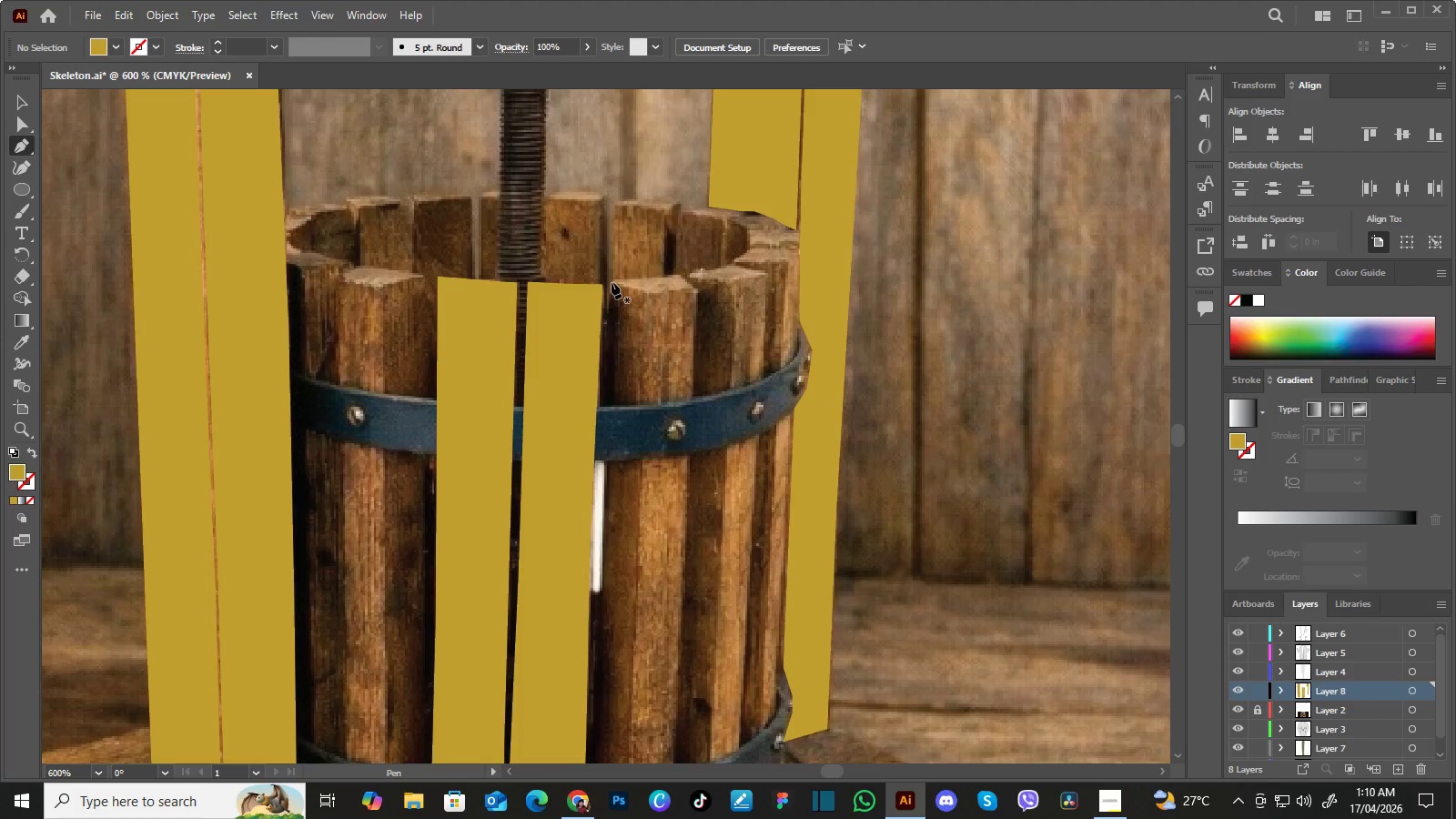 
left_click([612, 282])
 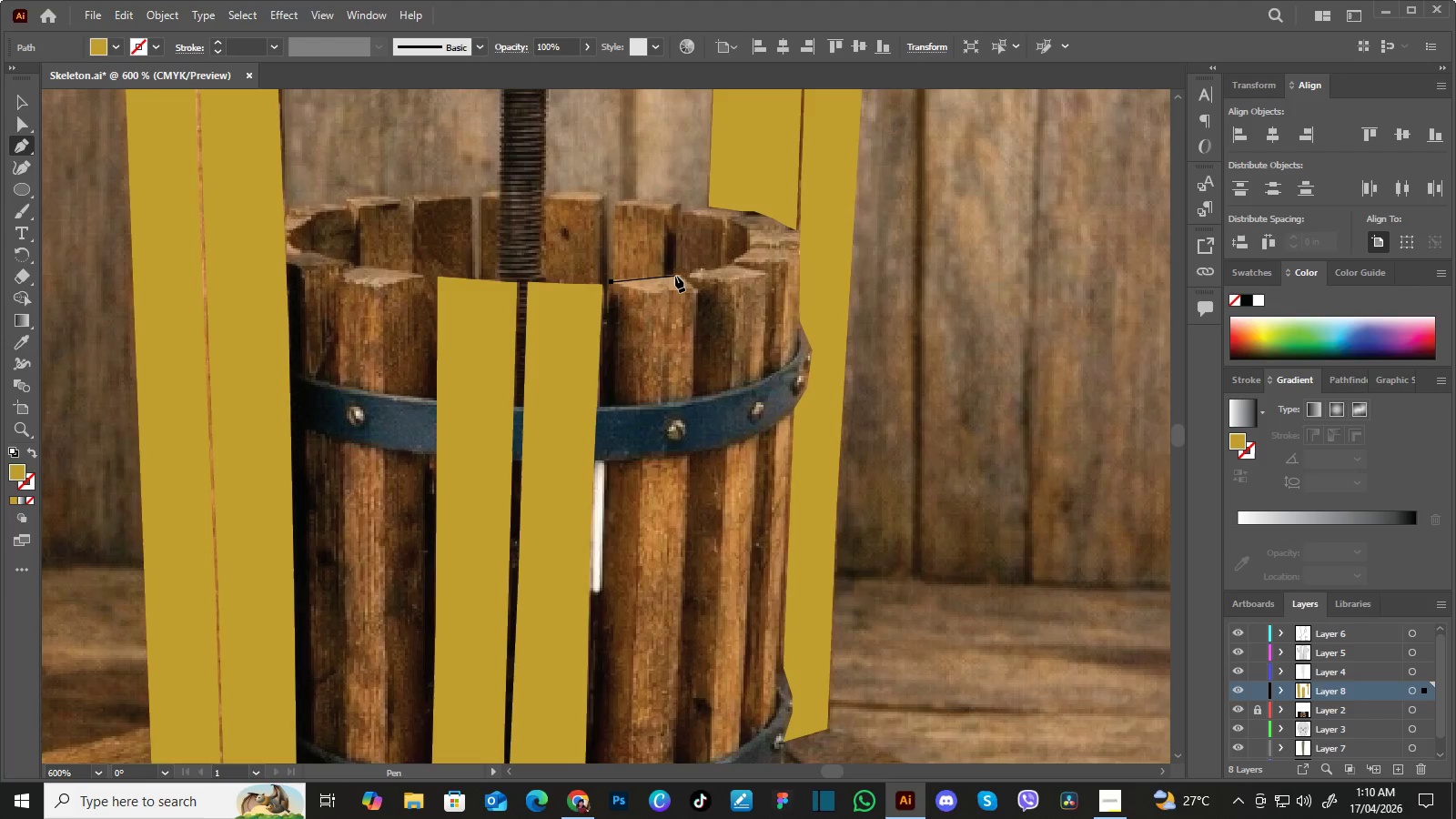 
left_click([676, 276])
 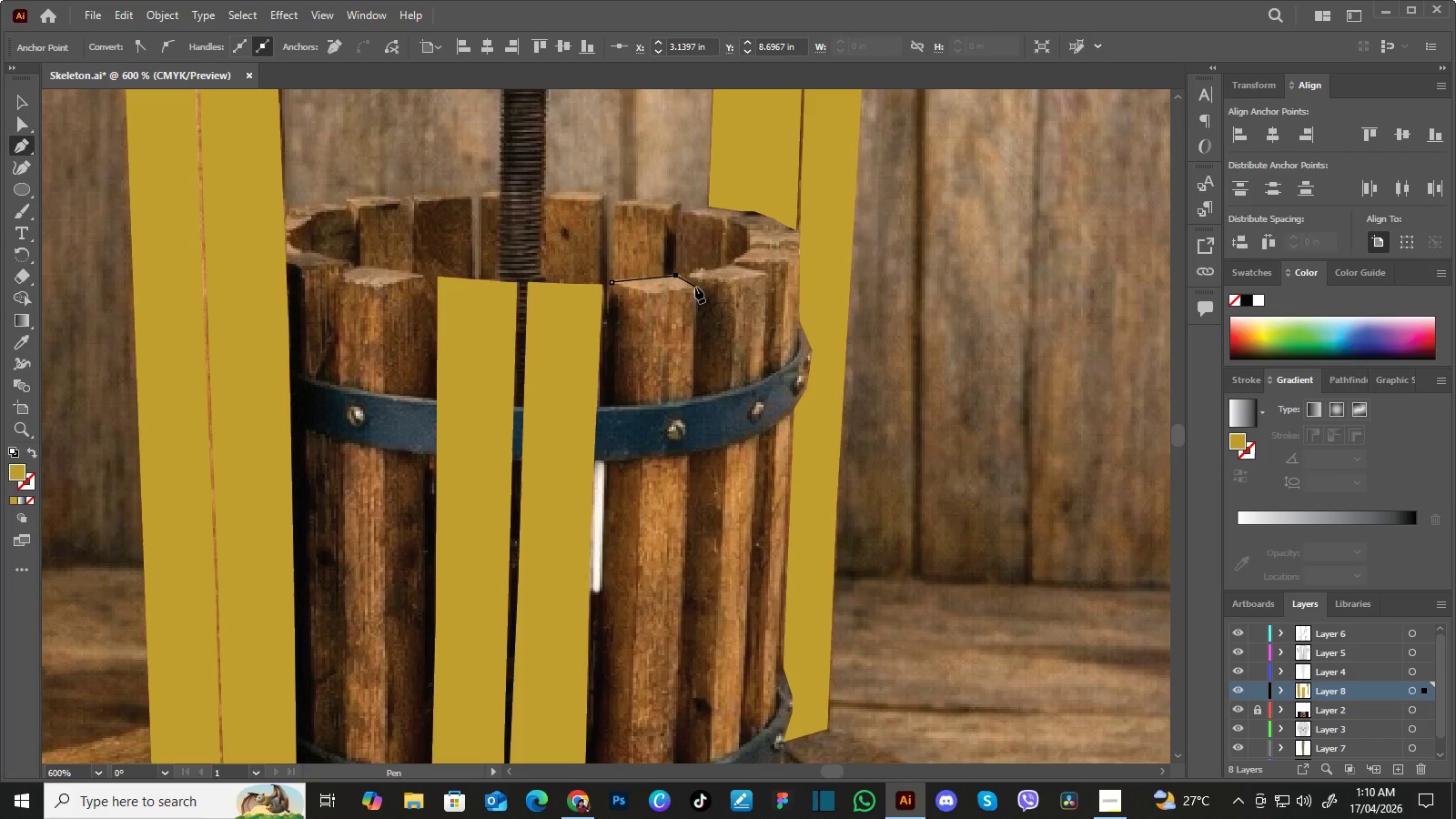 
left_click([695, 287])
 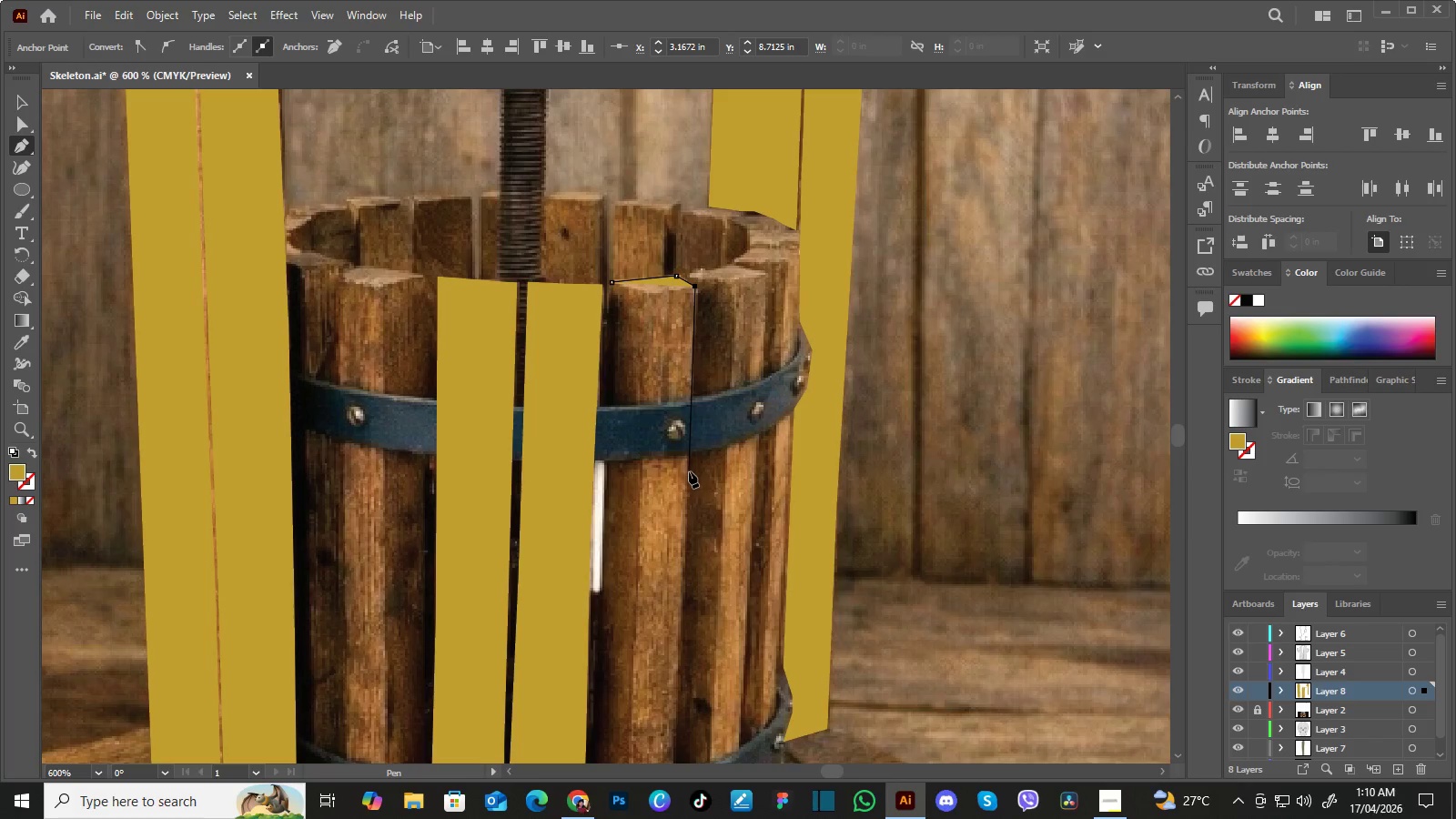 
left_click([688, 472])
 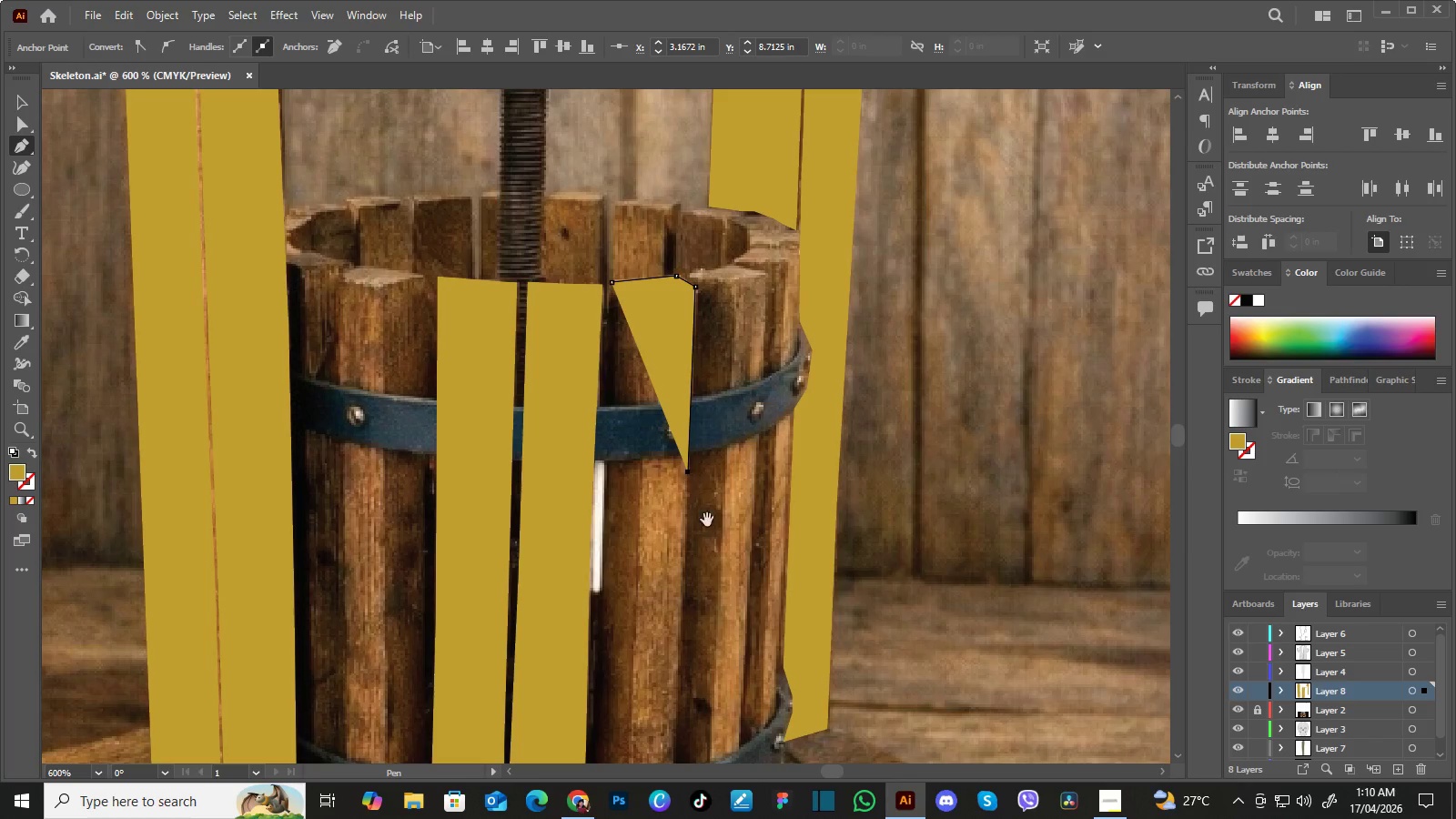 
hold_key(key=Space, duration=0.64)
 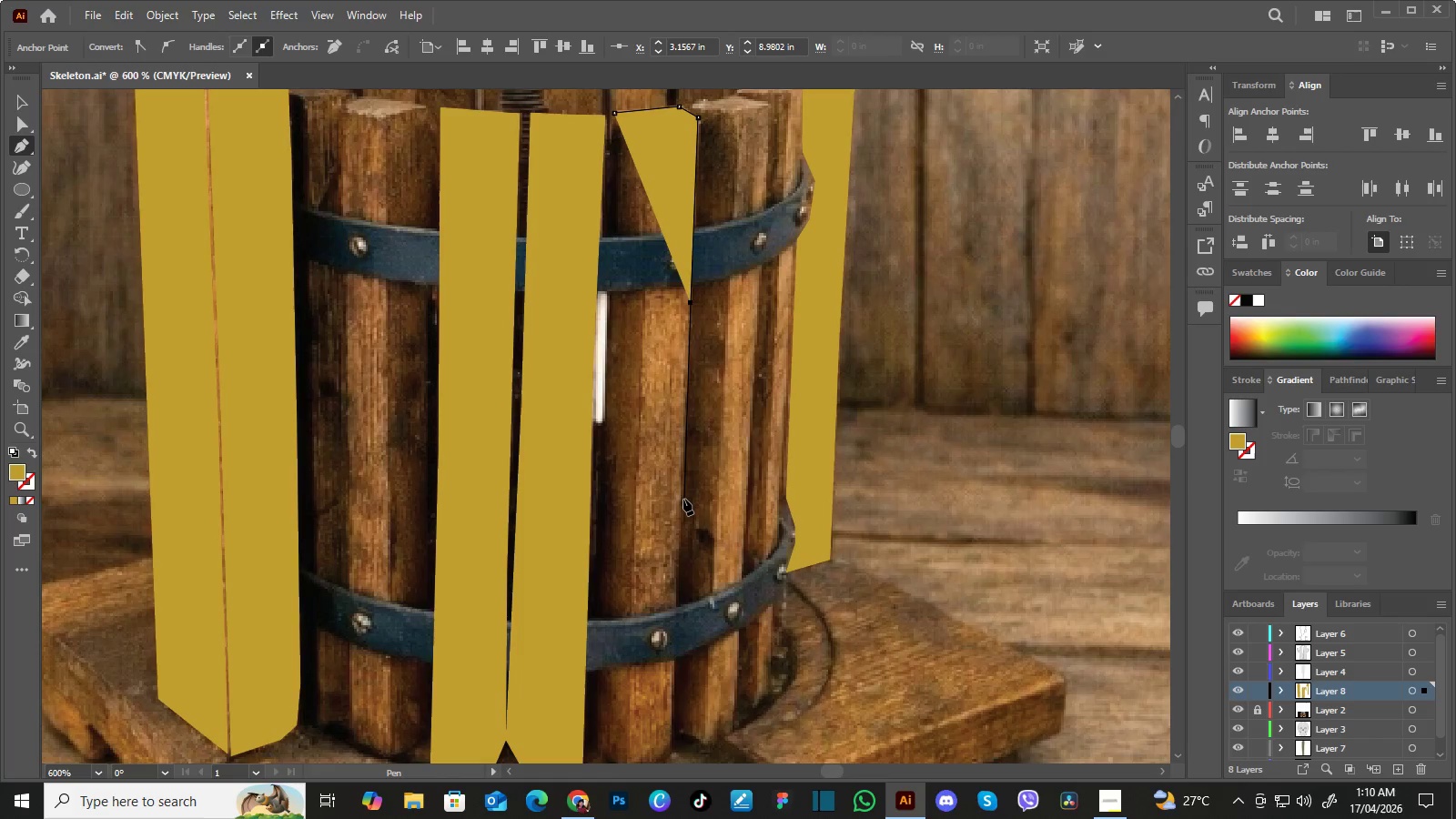 
left_click_drag(start_coordinate=[714, 554], to_coordinate=[717, 369])
 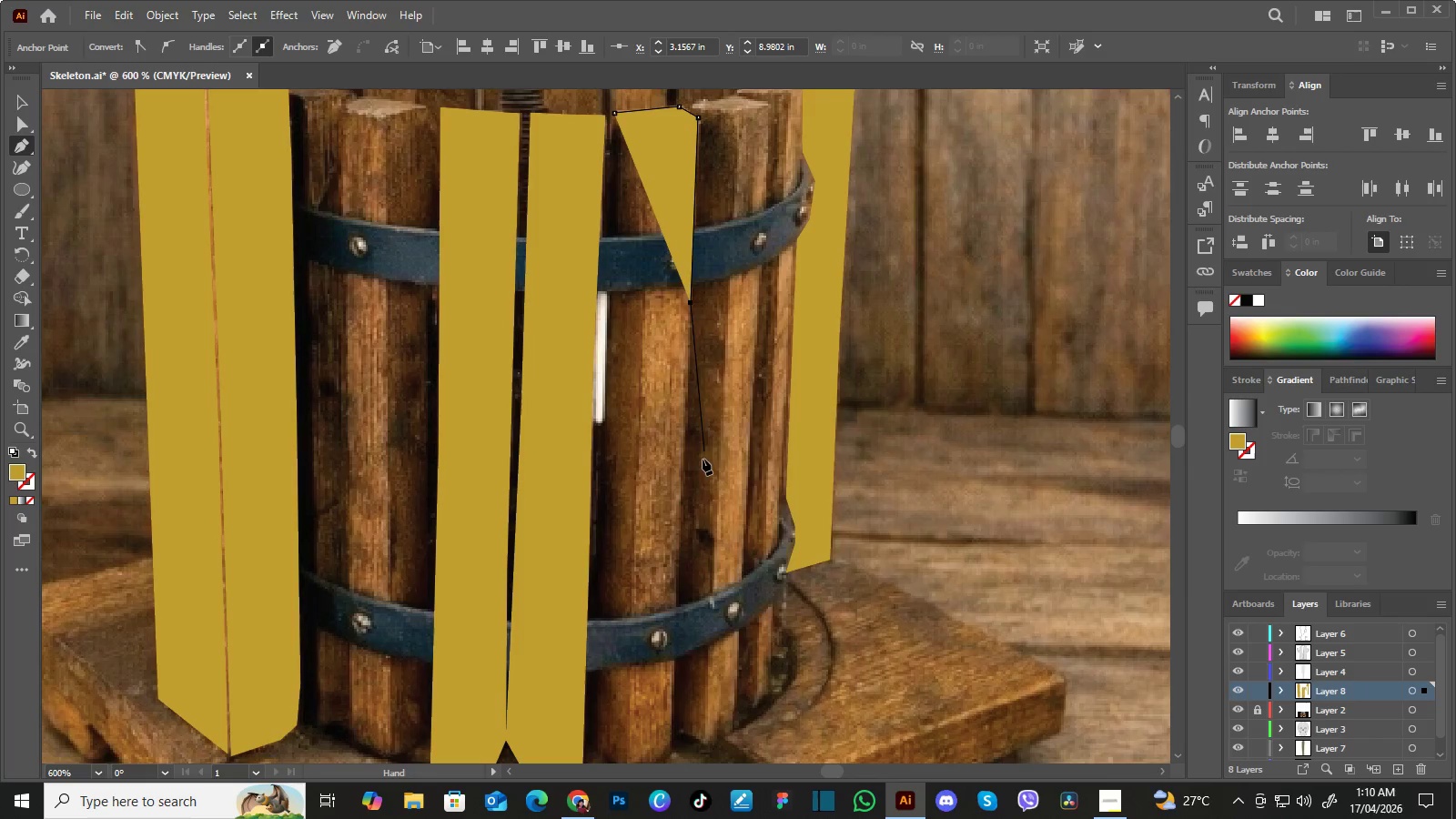 
hold_key(key=Space, duration=1.55)
 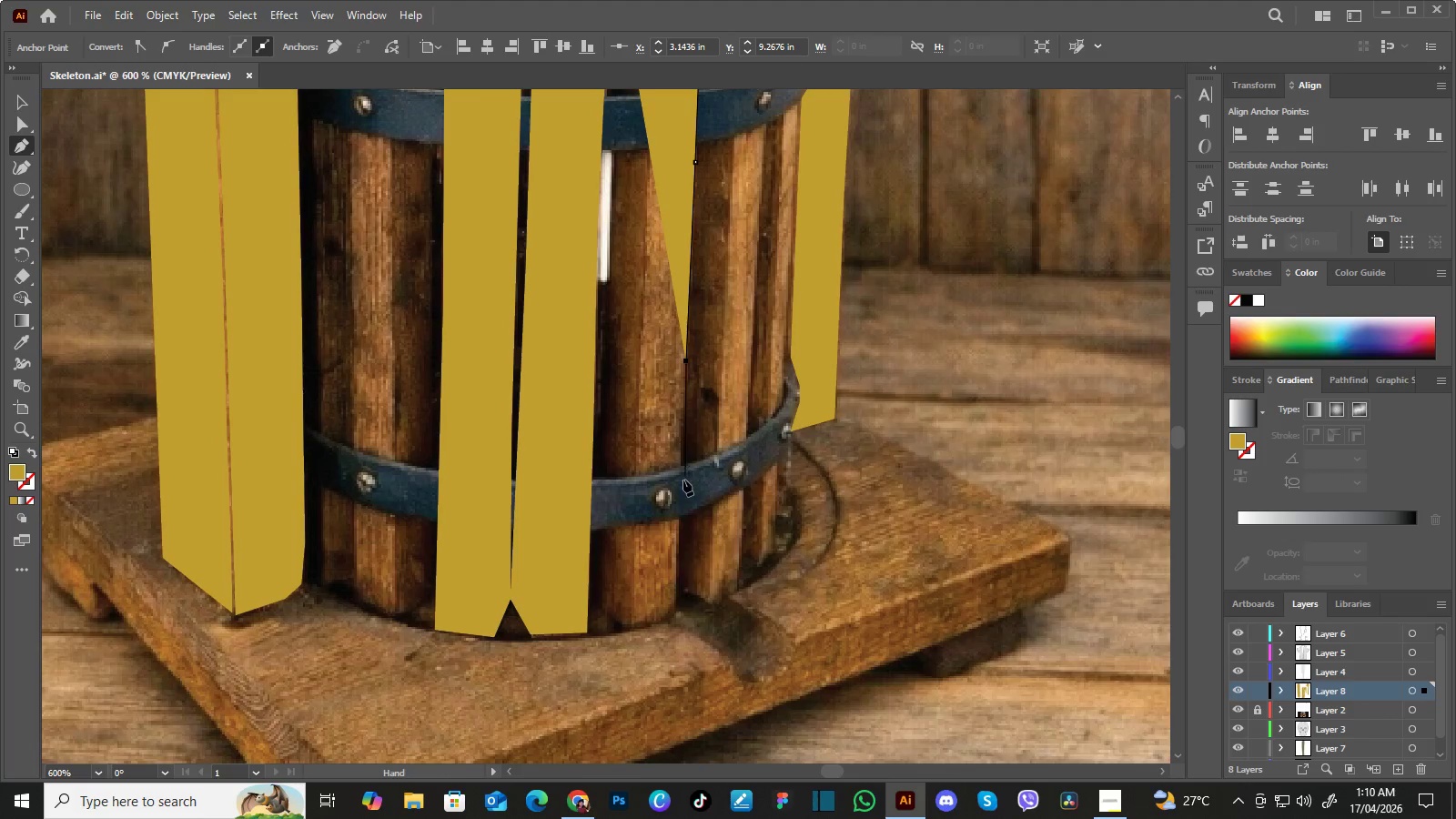 
left_click([682, 502])
 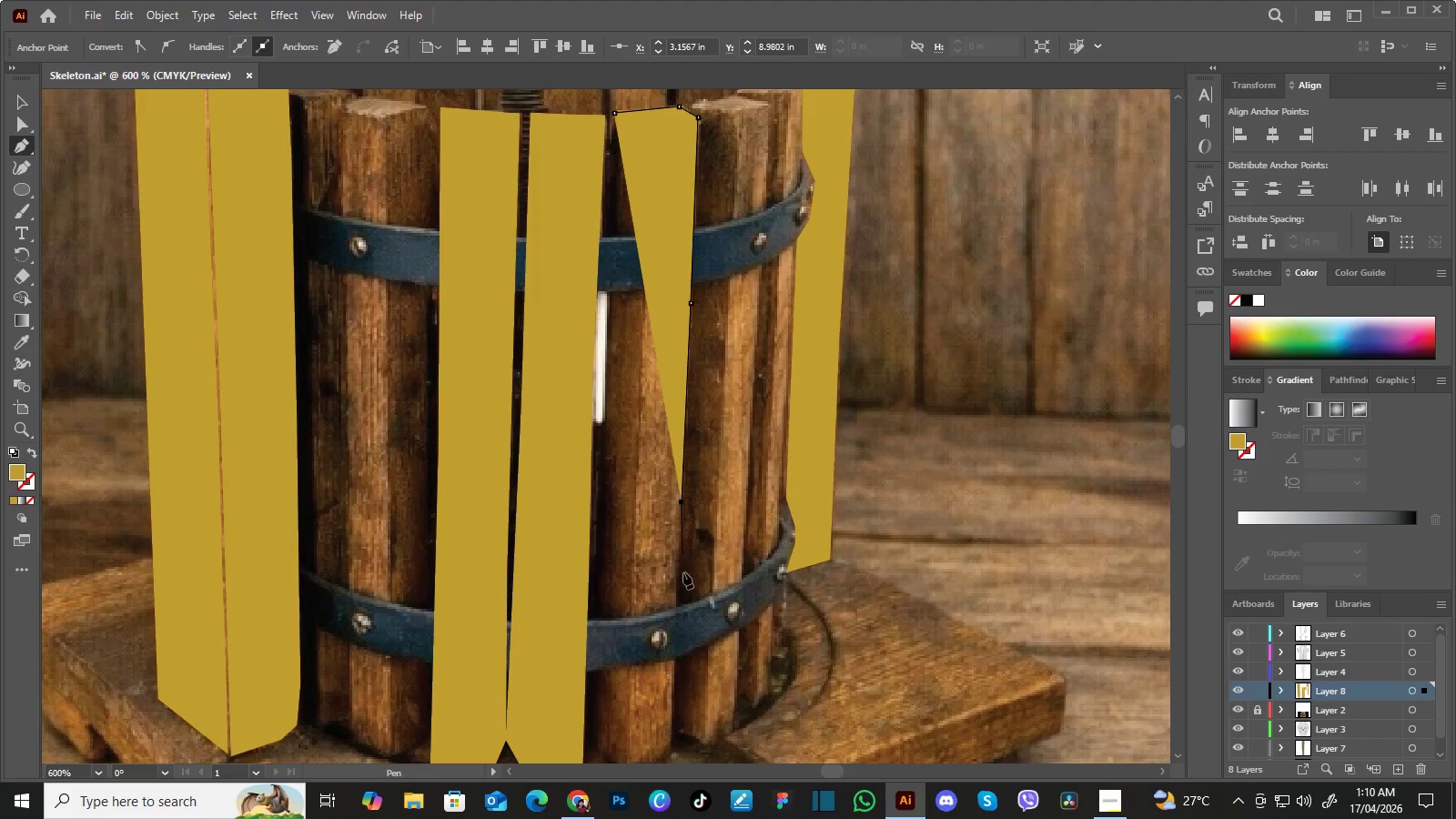 
hold_key(key=Space, duration=0.59)
 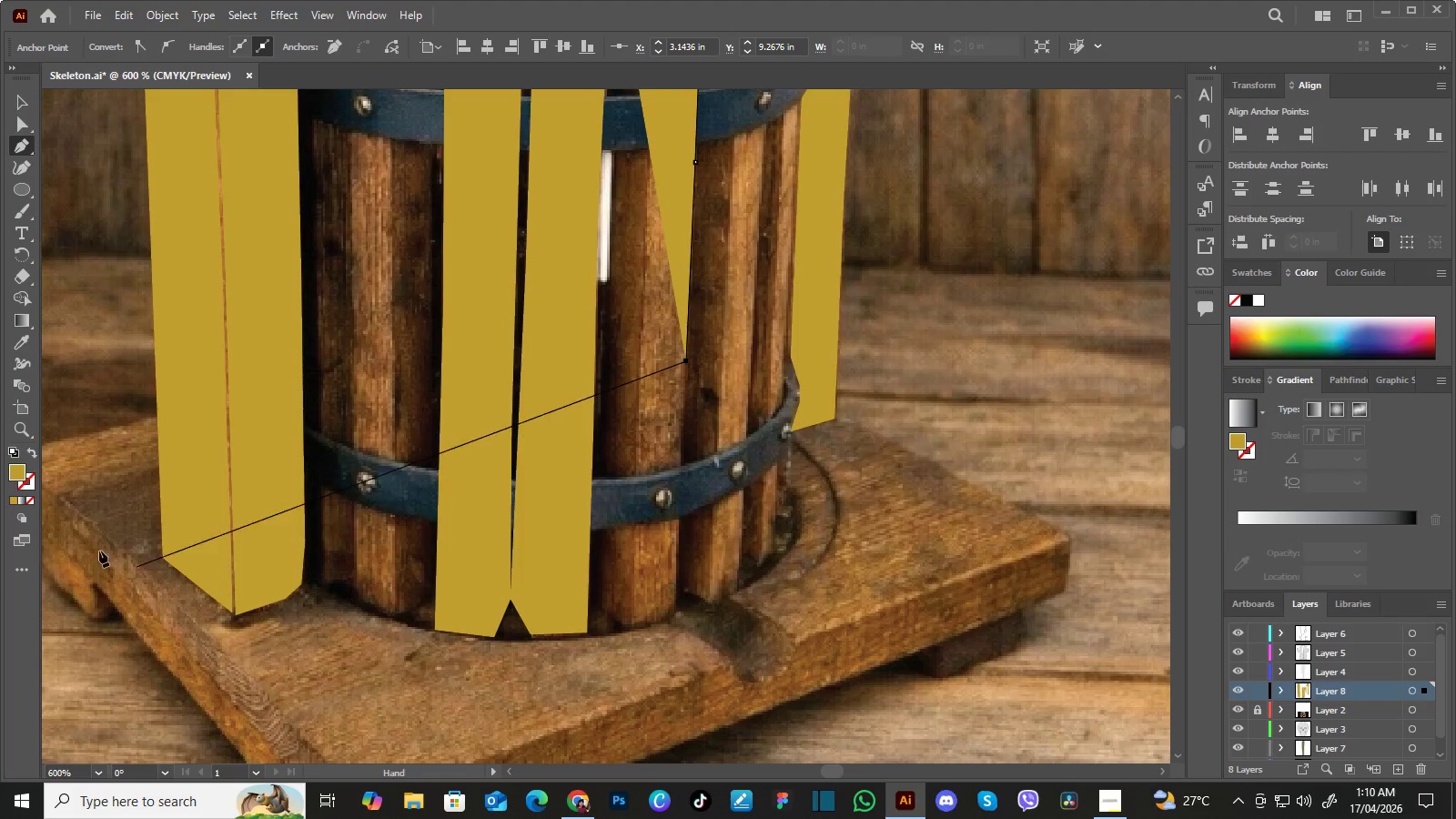 
left_click_drag(start_coordinate=[683, 597], to_coordinate=[688, 448])
 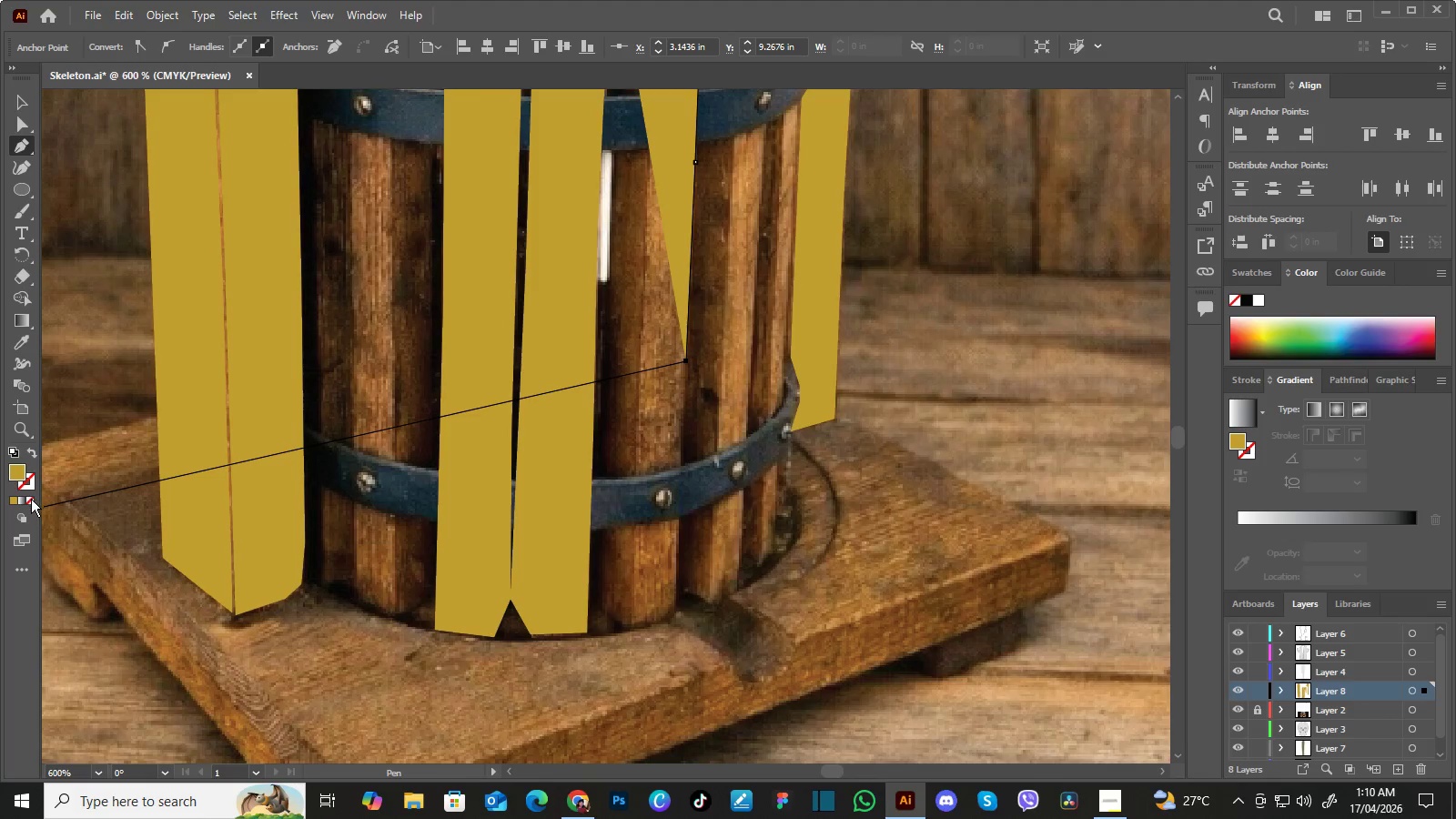 
left_click([30, 502])
 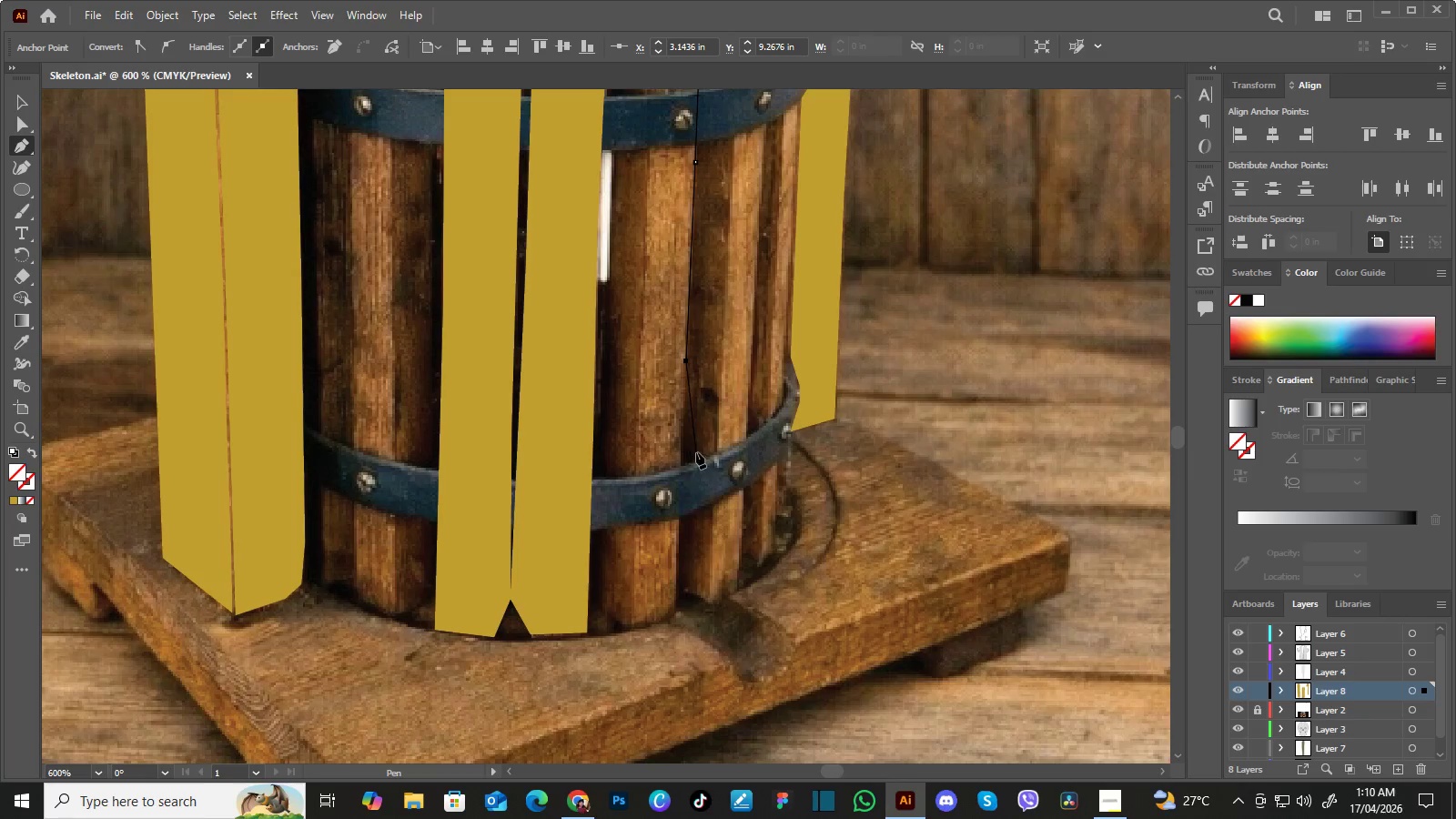 
left_click([680, 490])
 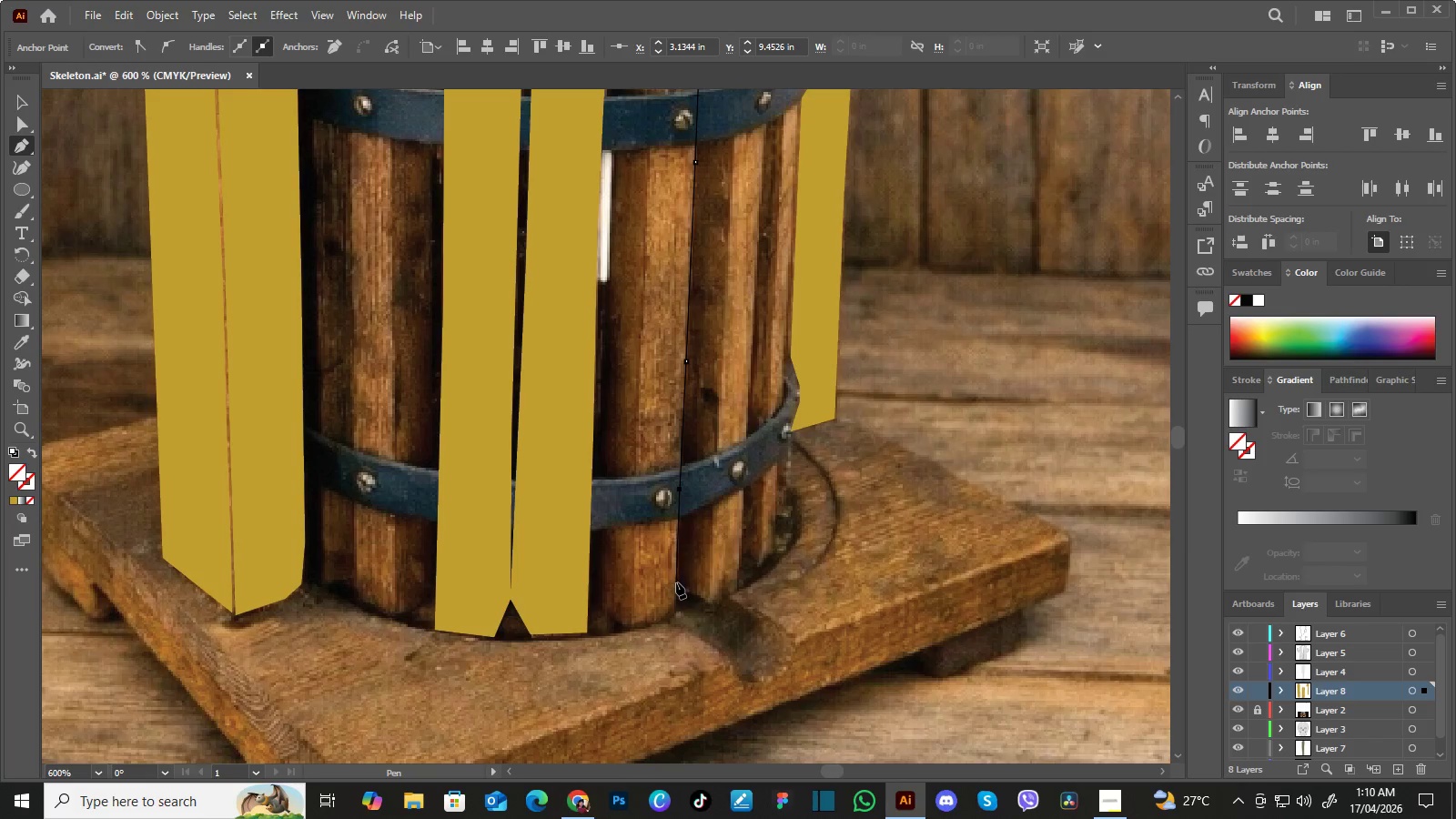 
left_click([677, 583])
 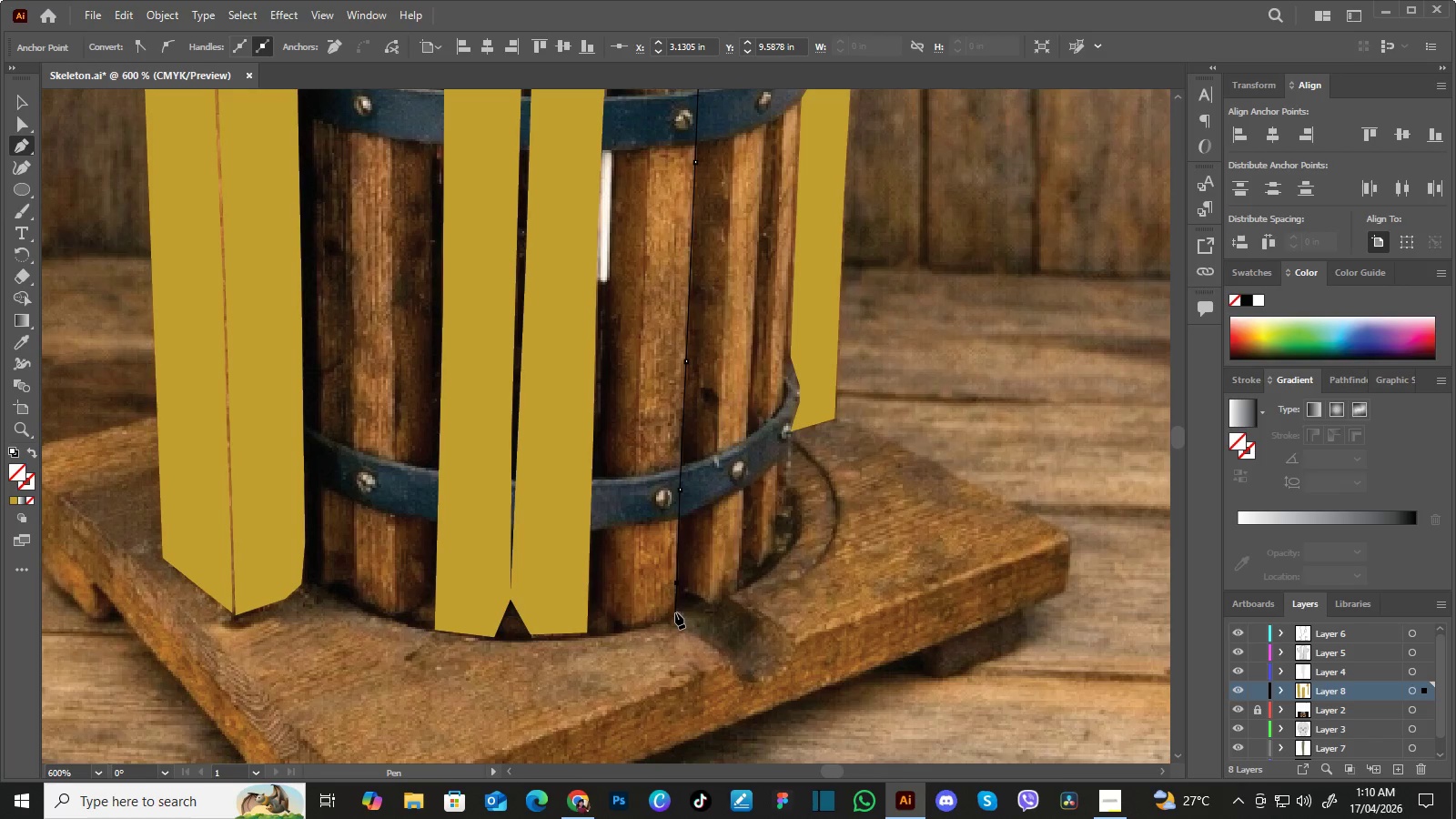 
left_click([675, 612])
 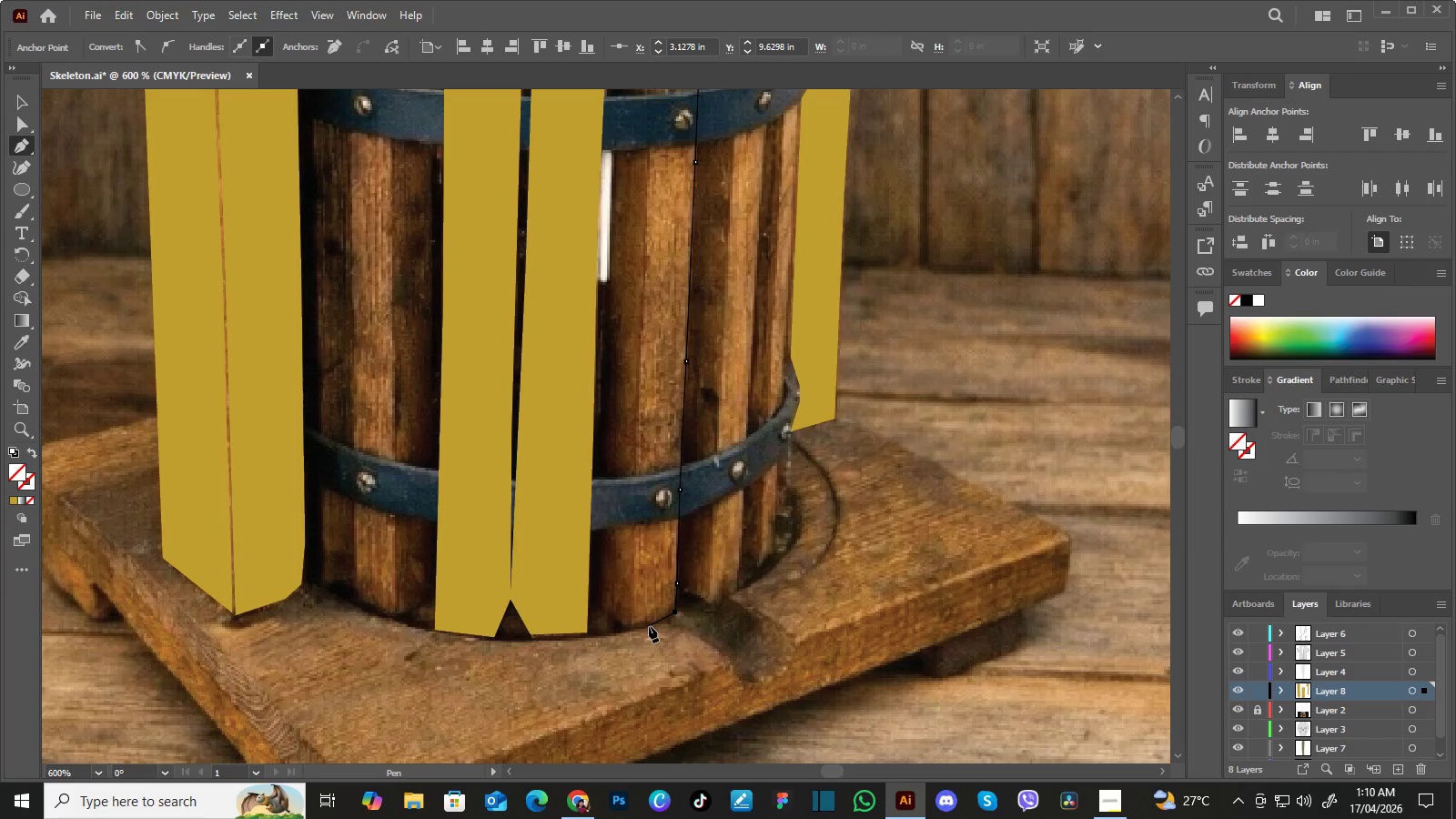 
left_click([649, 626])
 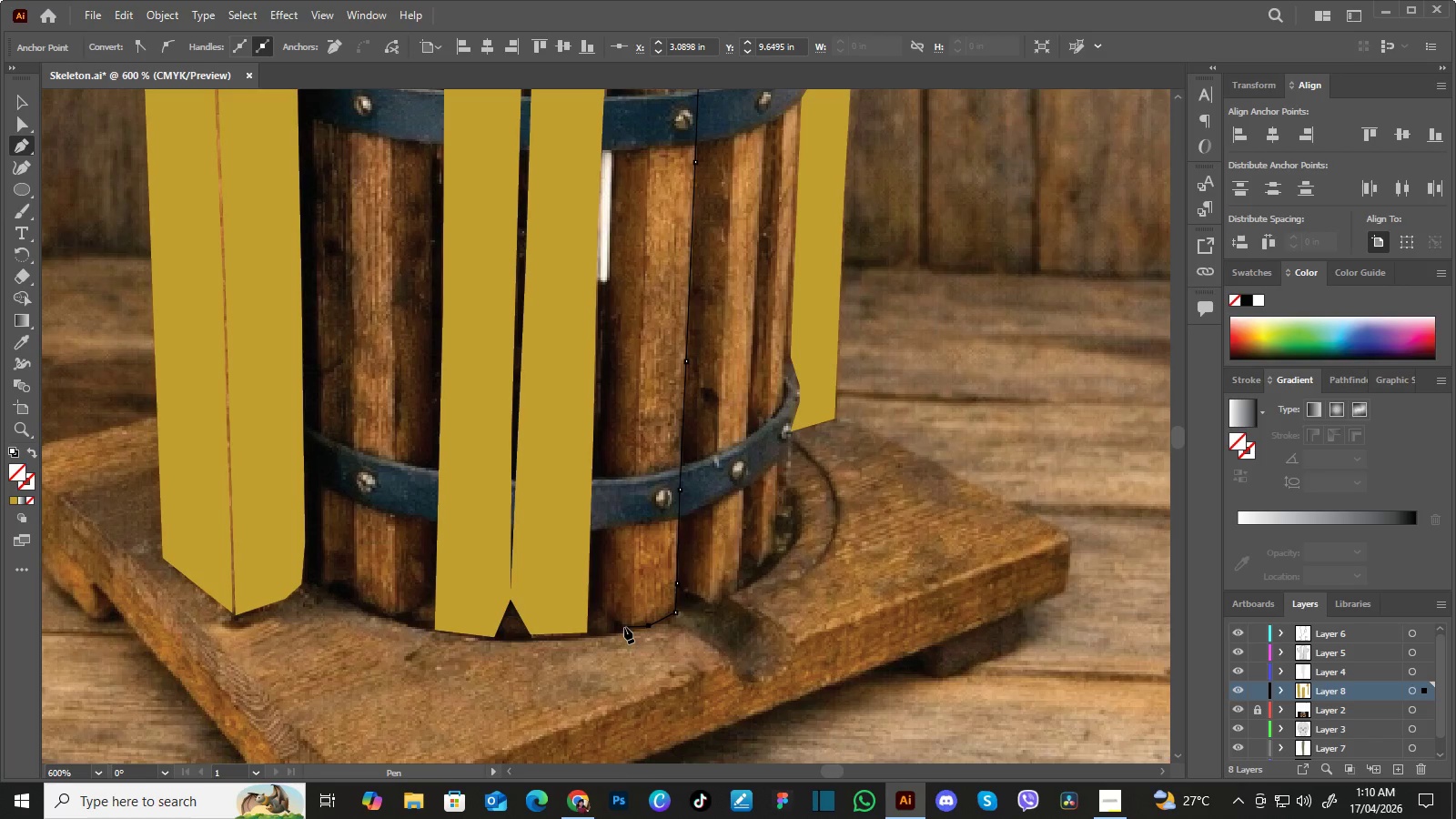 
left_click([624, 627])
 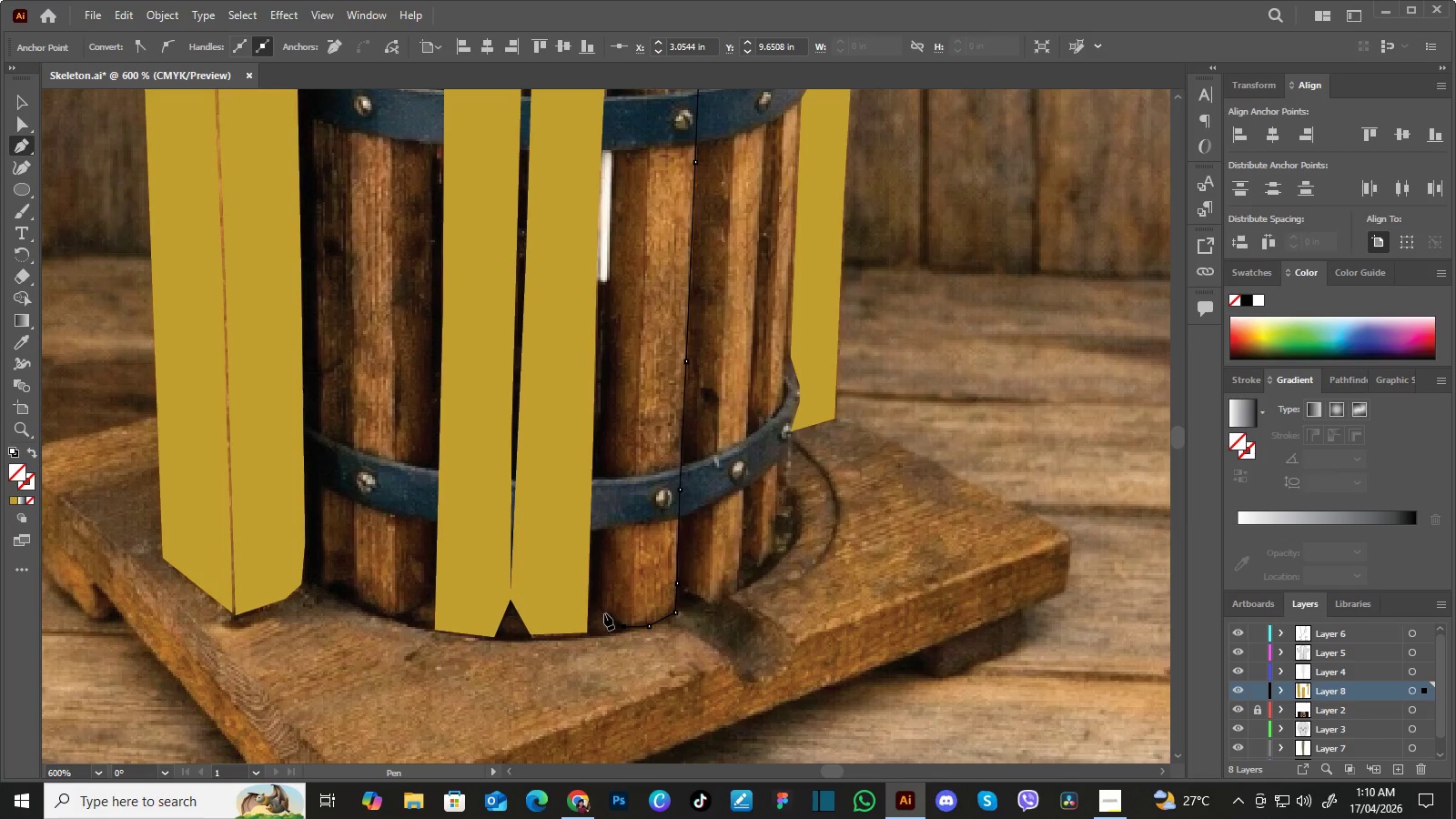 
left_click([604, 613])
 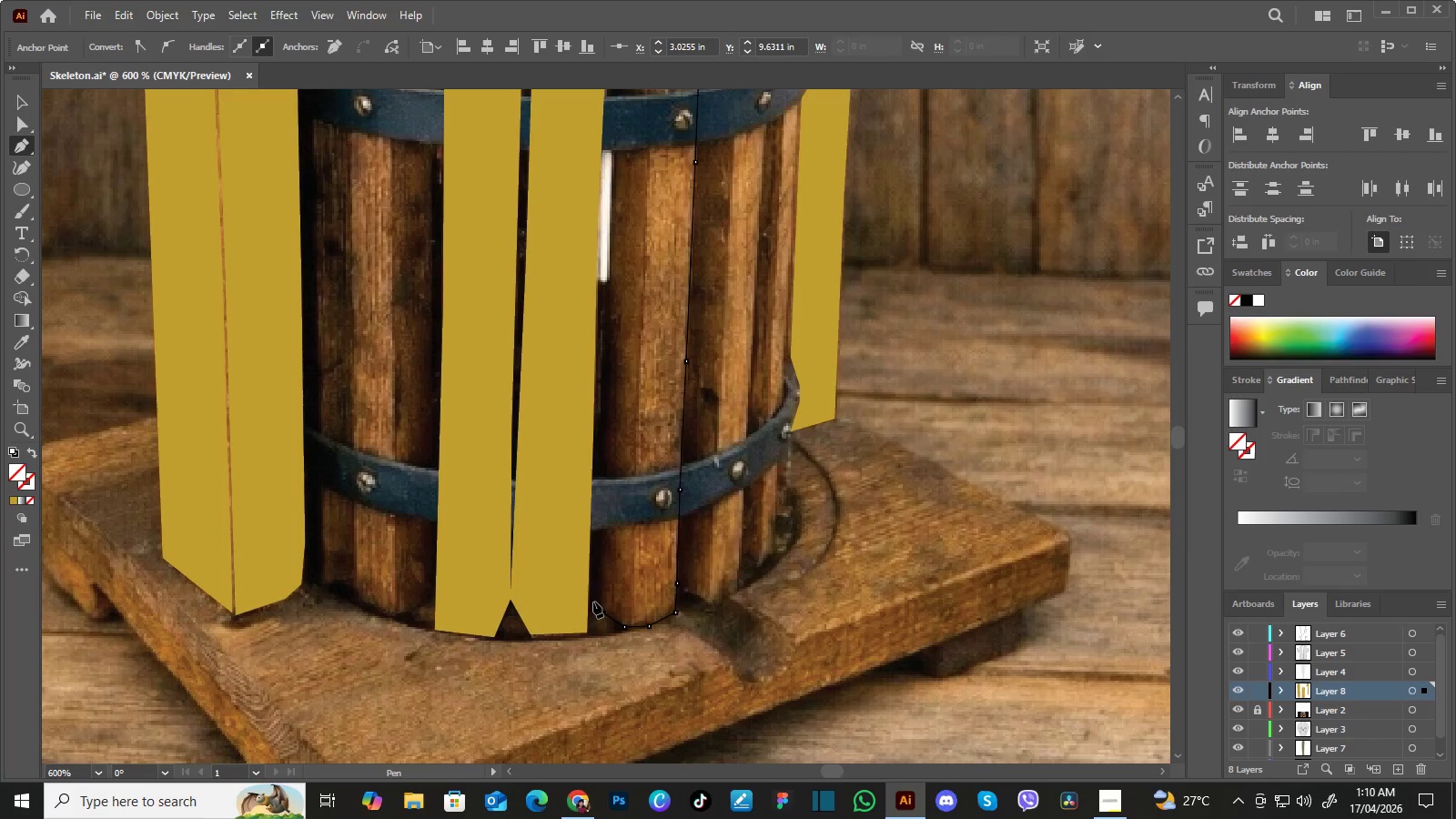 
left_click([593, 602])
 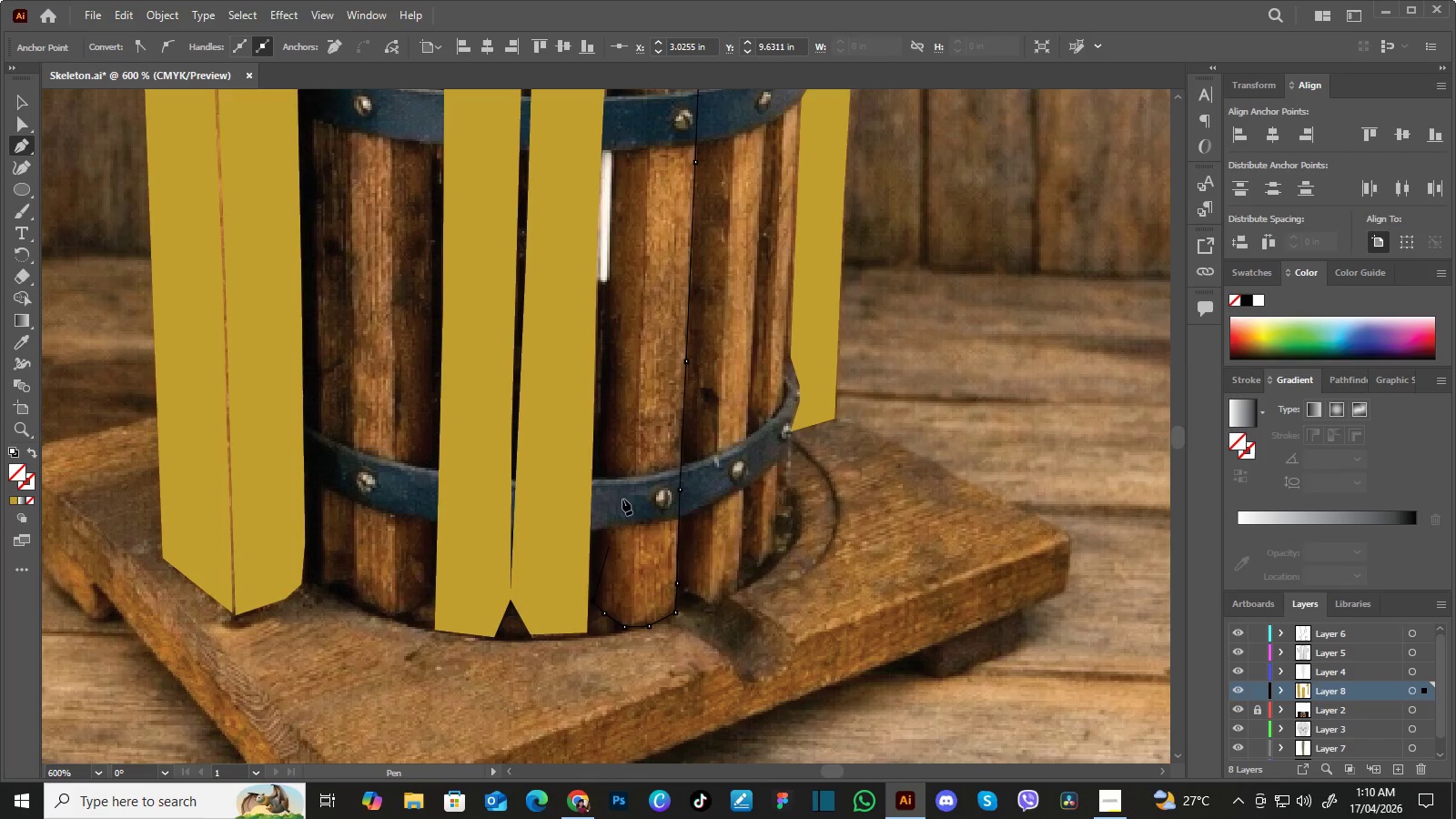 
hold_key(key=Space, duration=0.7)
 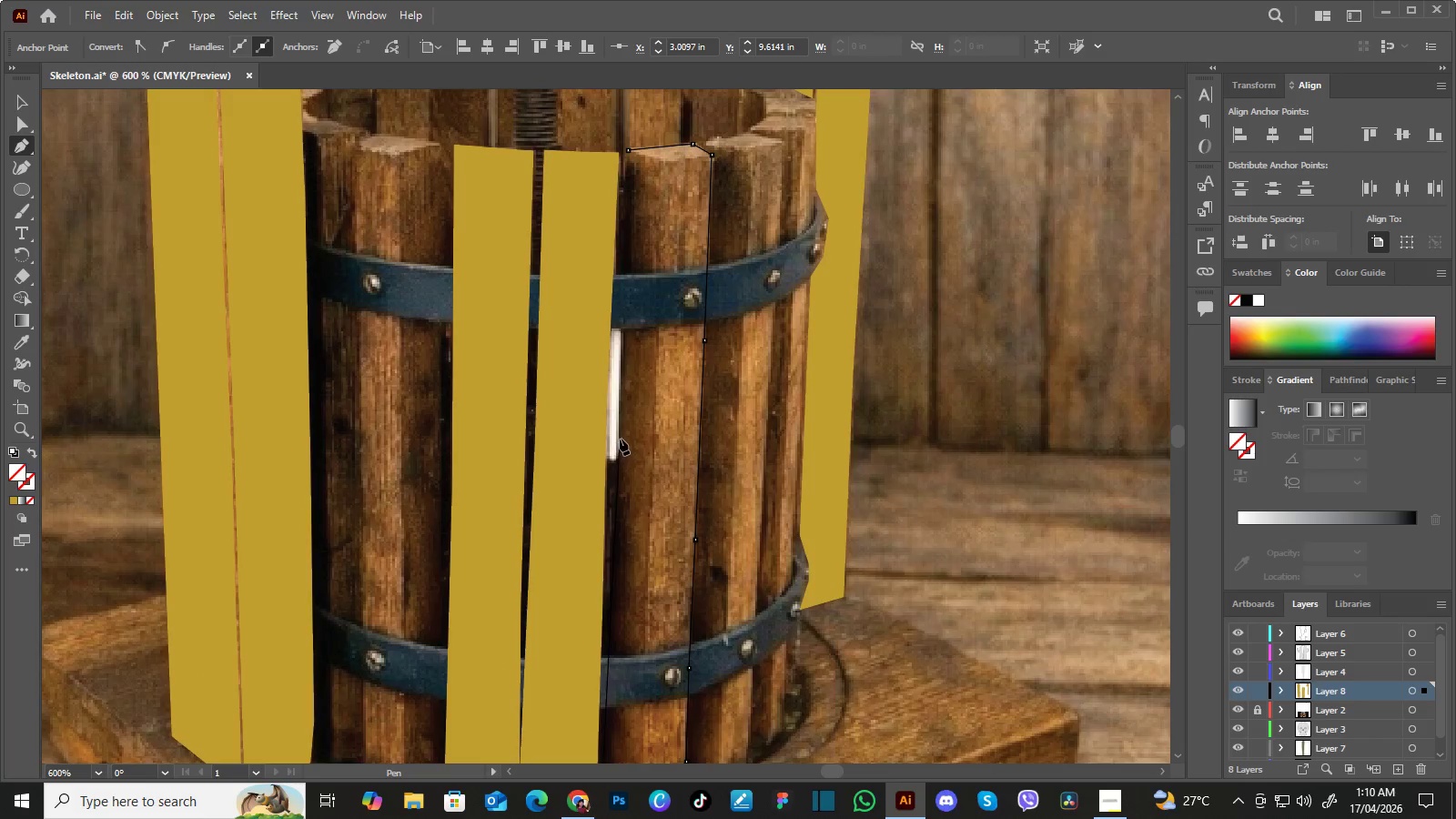 
left_click_drag(start_coordinate=[638, 404], to_coordinate=[647, 582])
 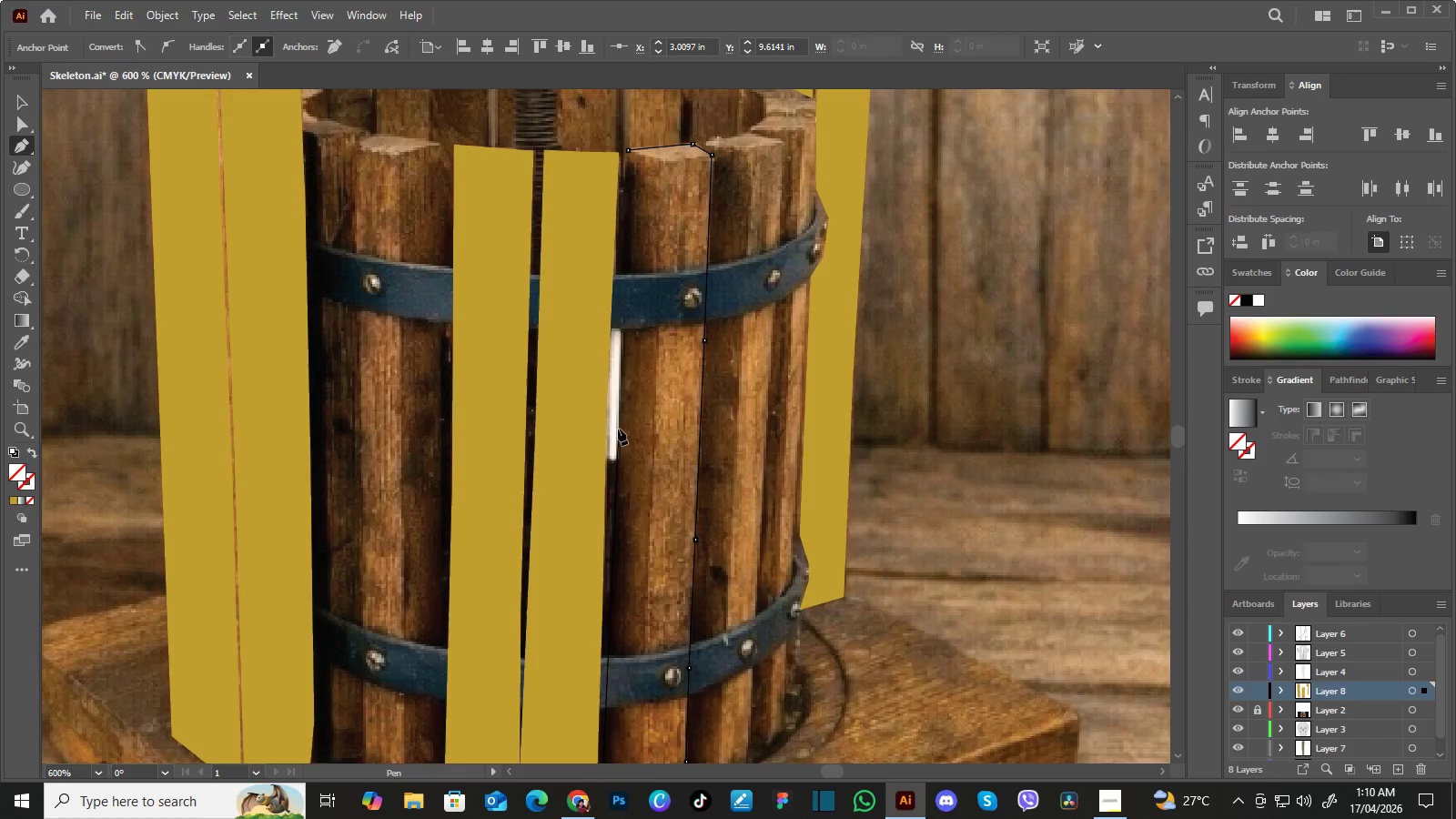 
left_click([618, 428])
 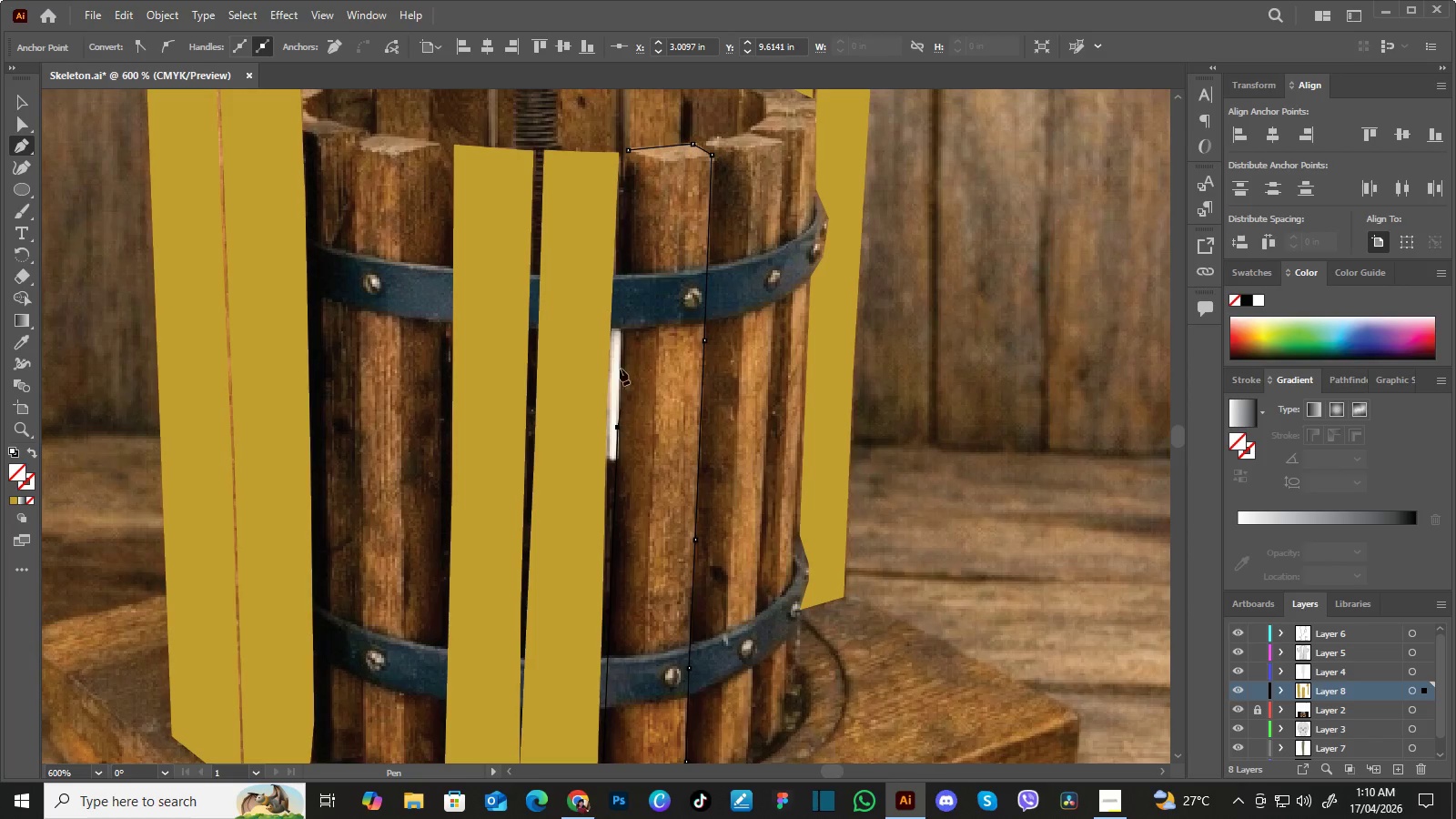 
hold_key(key=Space, duration=0.58)
 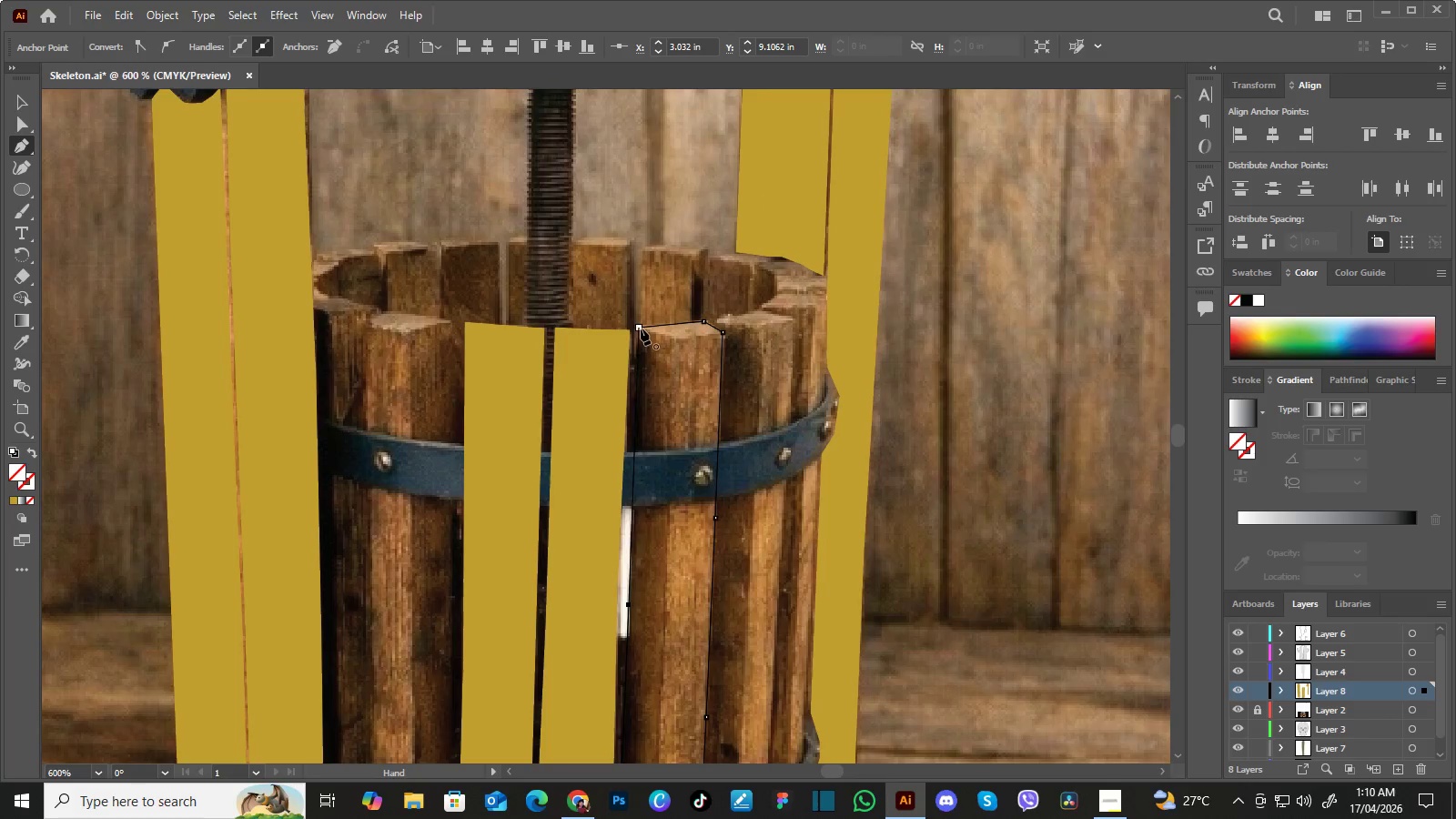 
left_click_drag(start_coordinate=[622, 318], to_coordinate=[632, 497])
 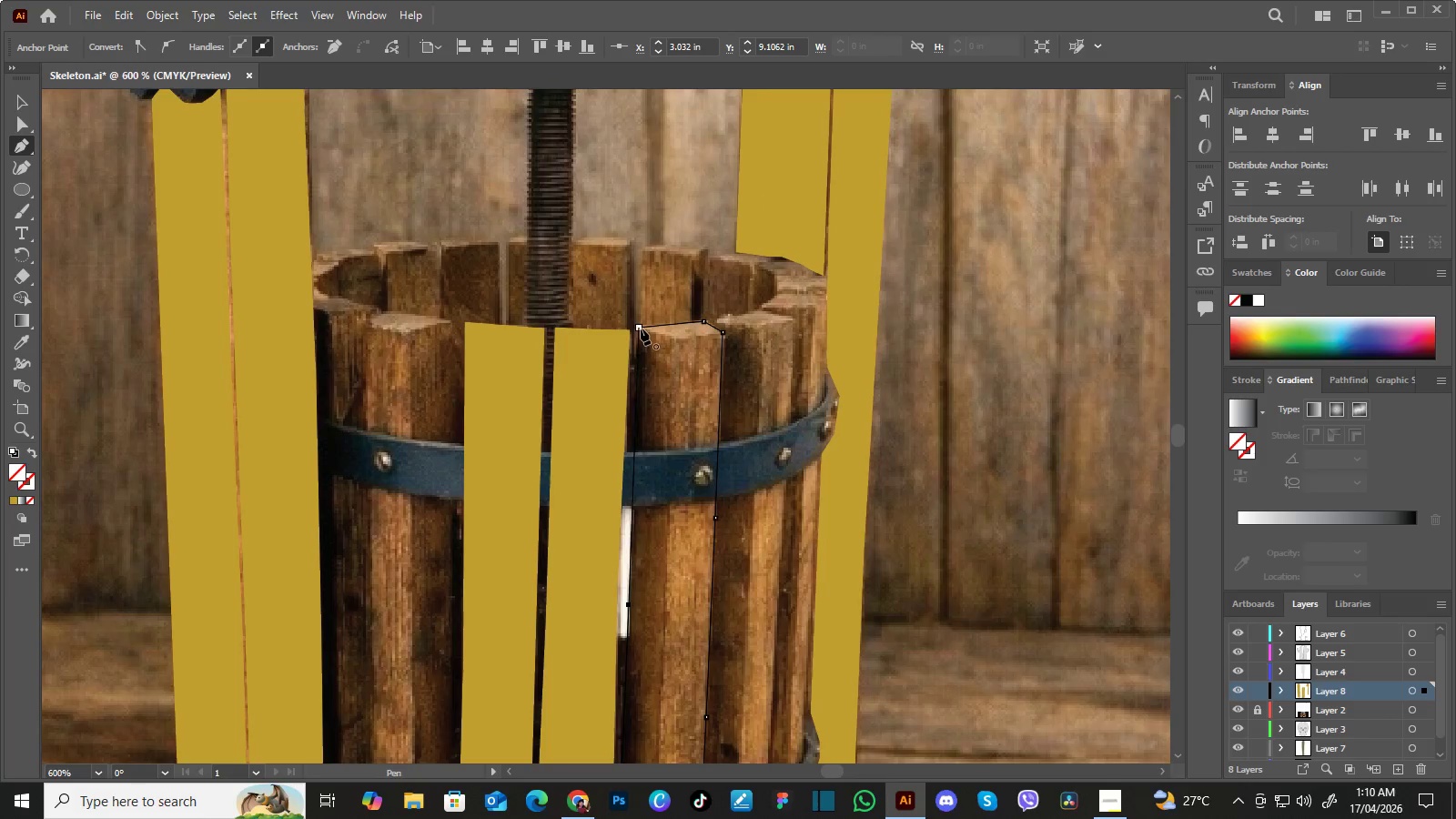 
left_click([641, 329])
 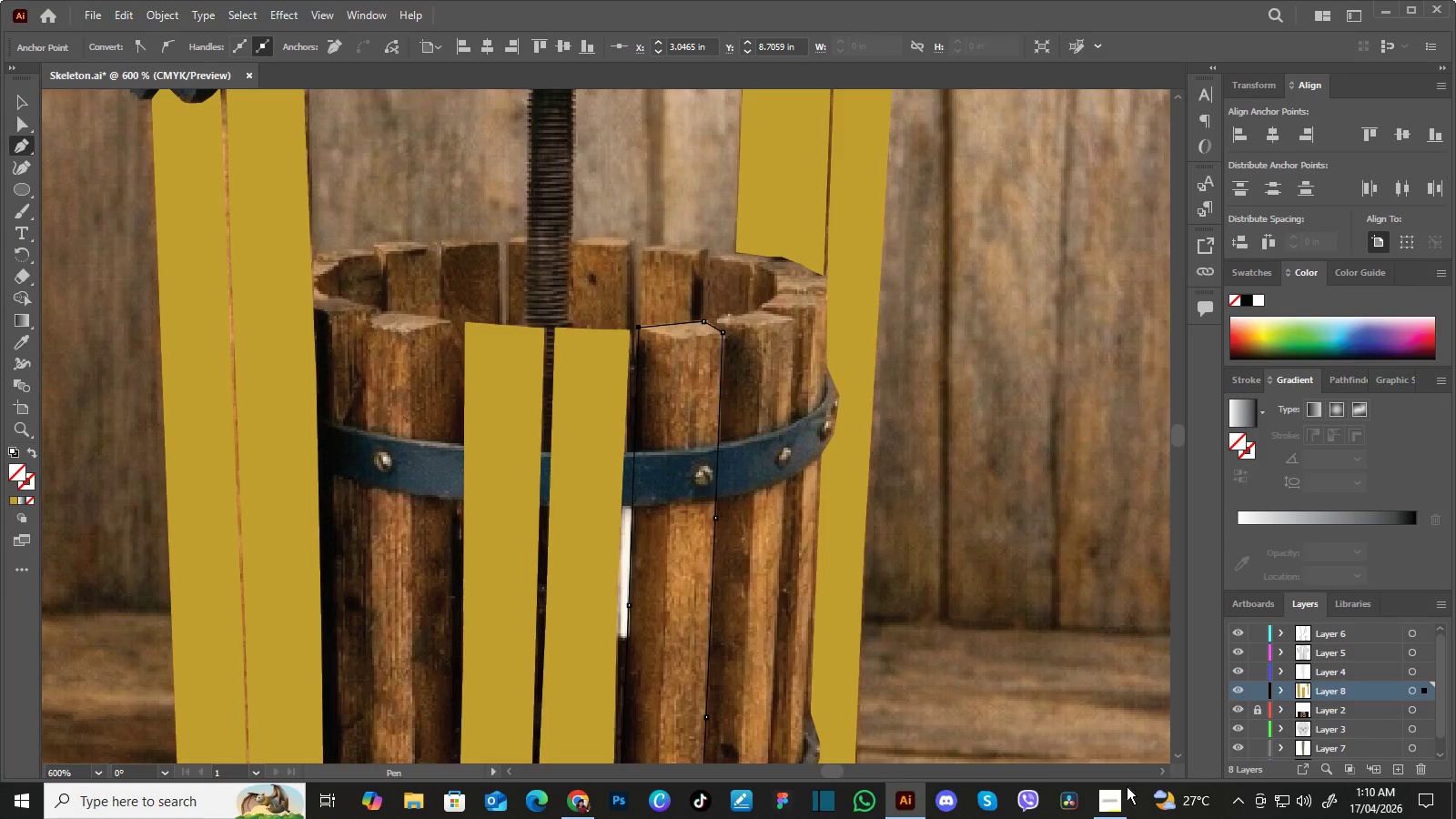 
left_click([1116, 796])